 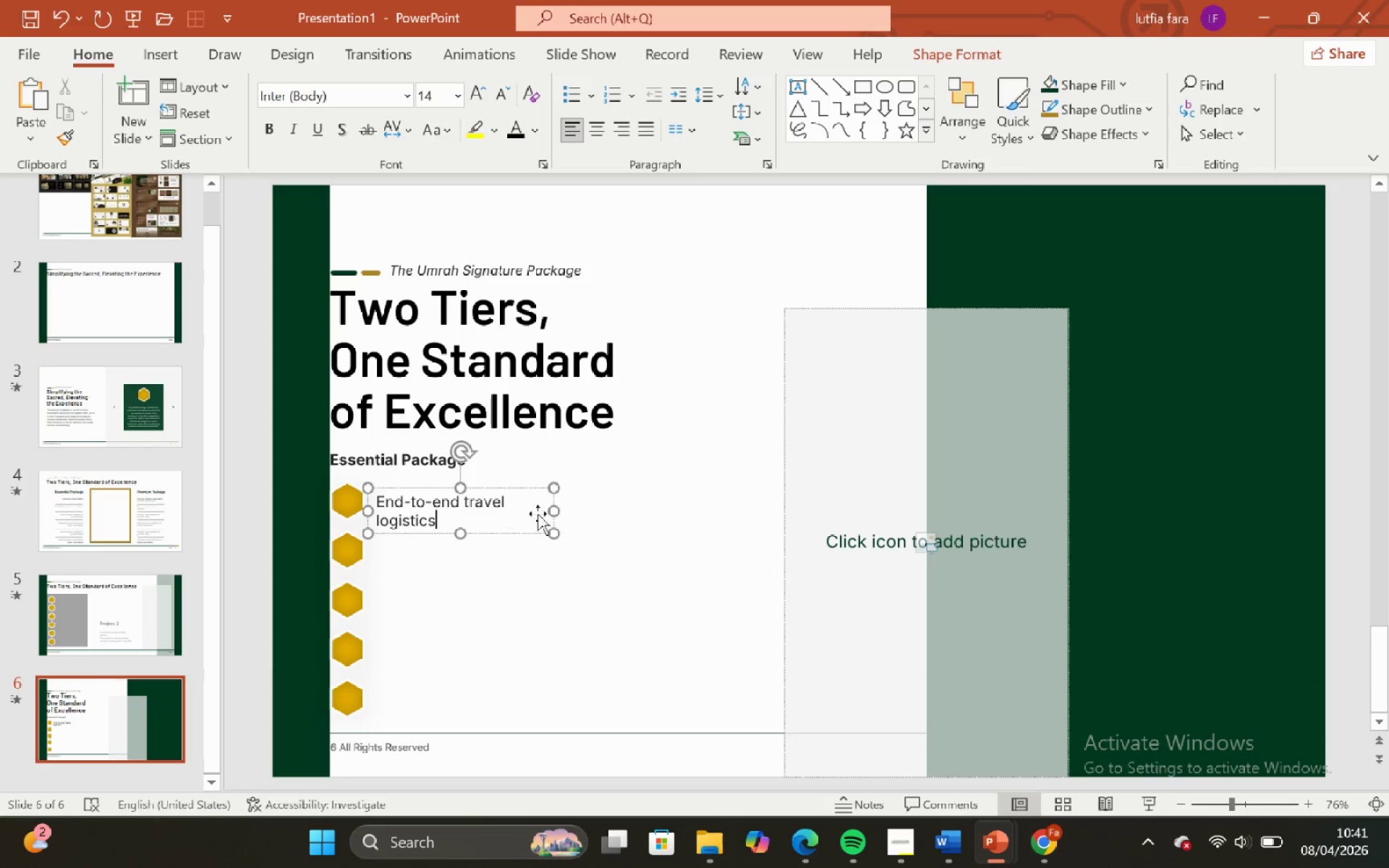 
left_click_drag(start_coordinate=[554, 511], to_coordinate=[582, 503])
 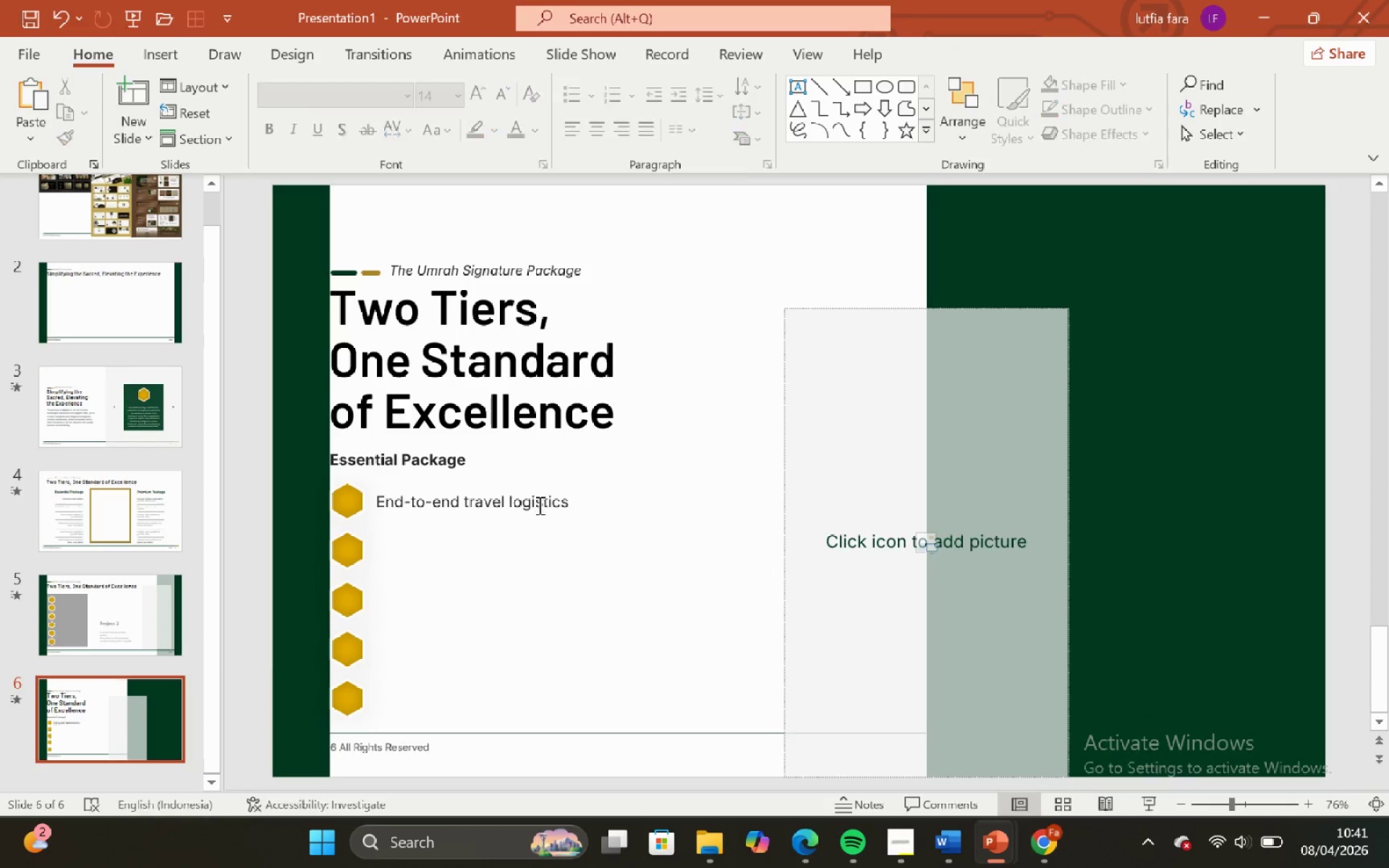 
double_click([538, 496])
 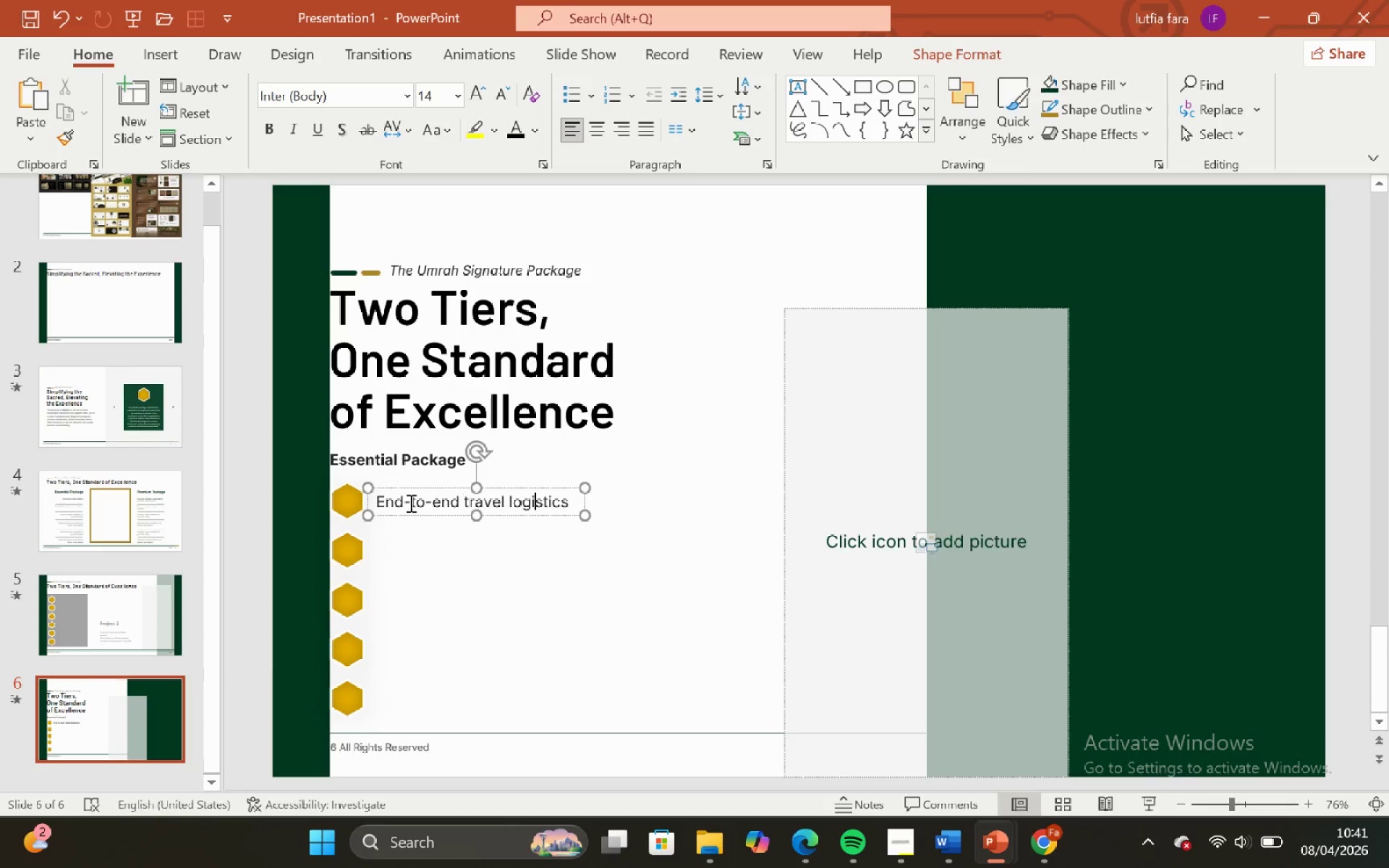 
hold_key(key=ShiftLeft, duration=0.62)
left_click([342, 509])
 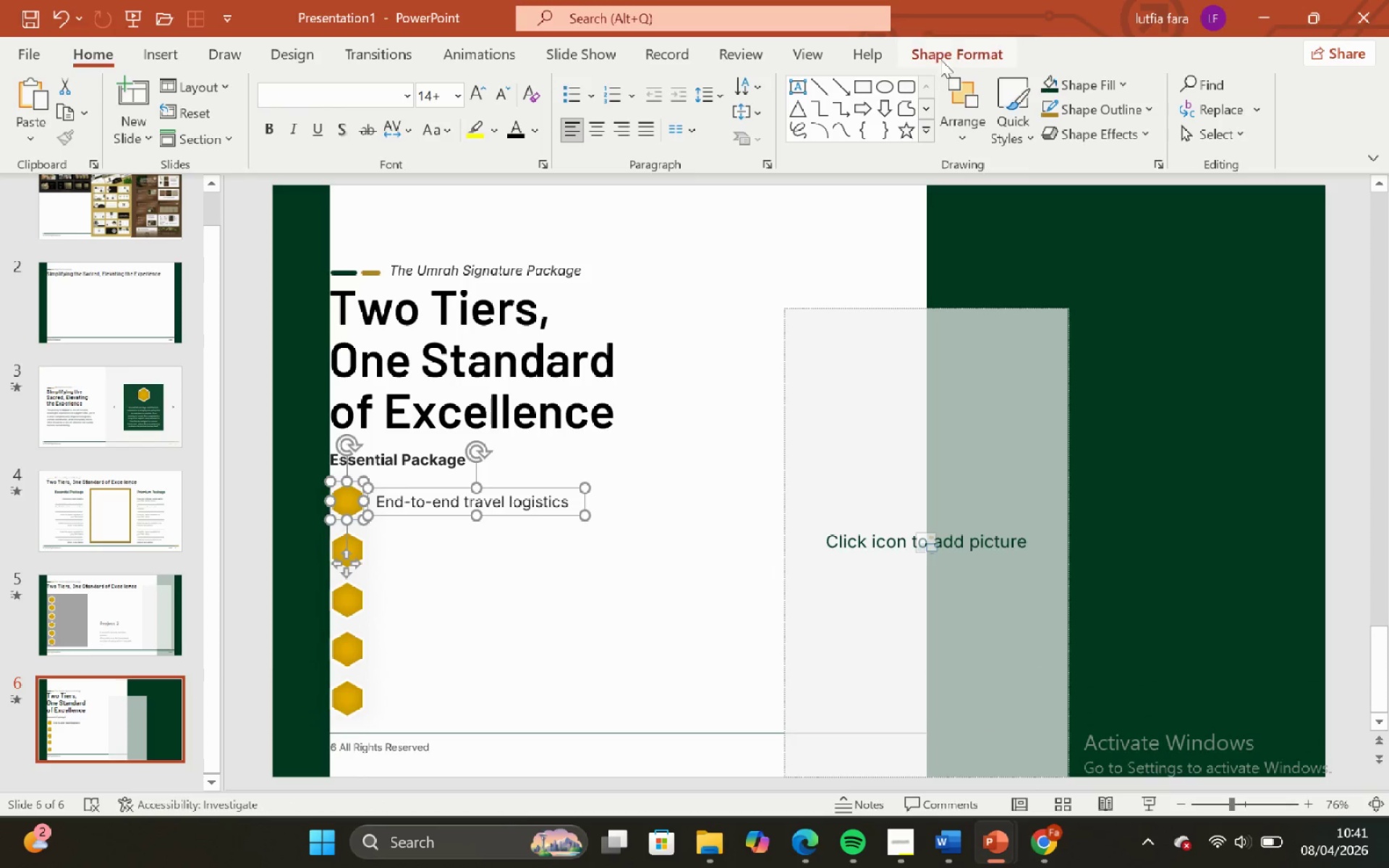 
left_click_drag(start_coordinate=[953, 49], to_coordinate=[977, 44])
 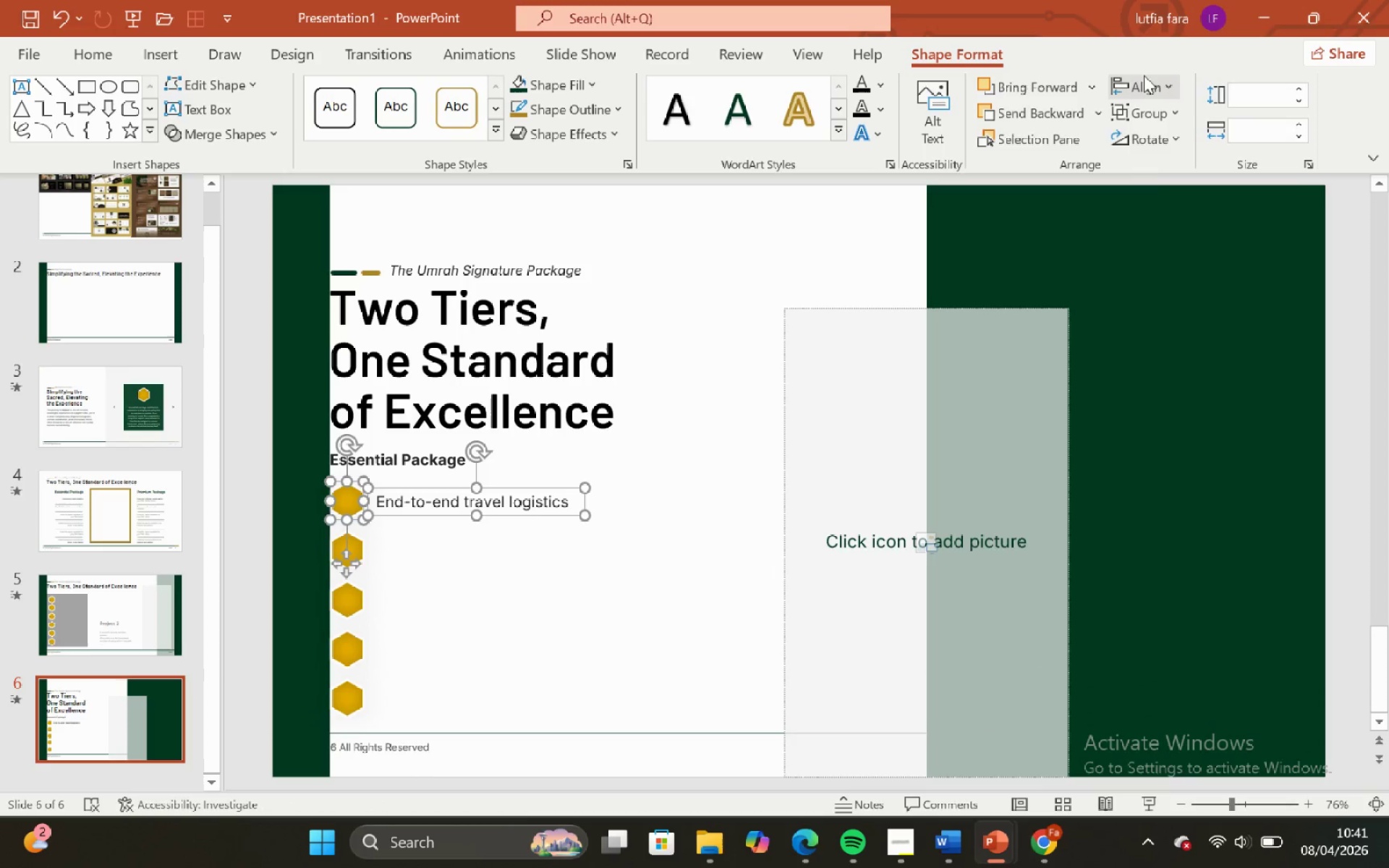 
left_click([1144, 75])
 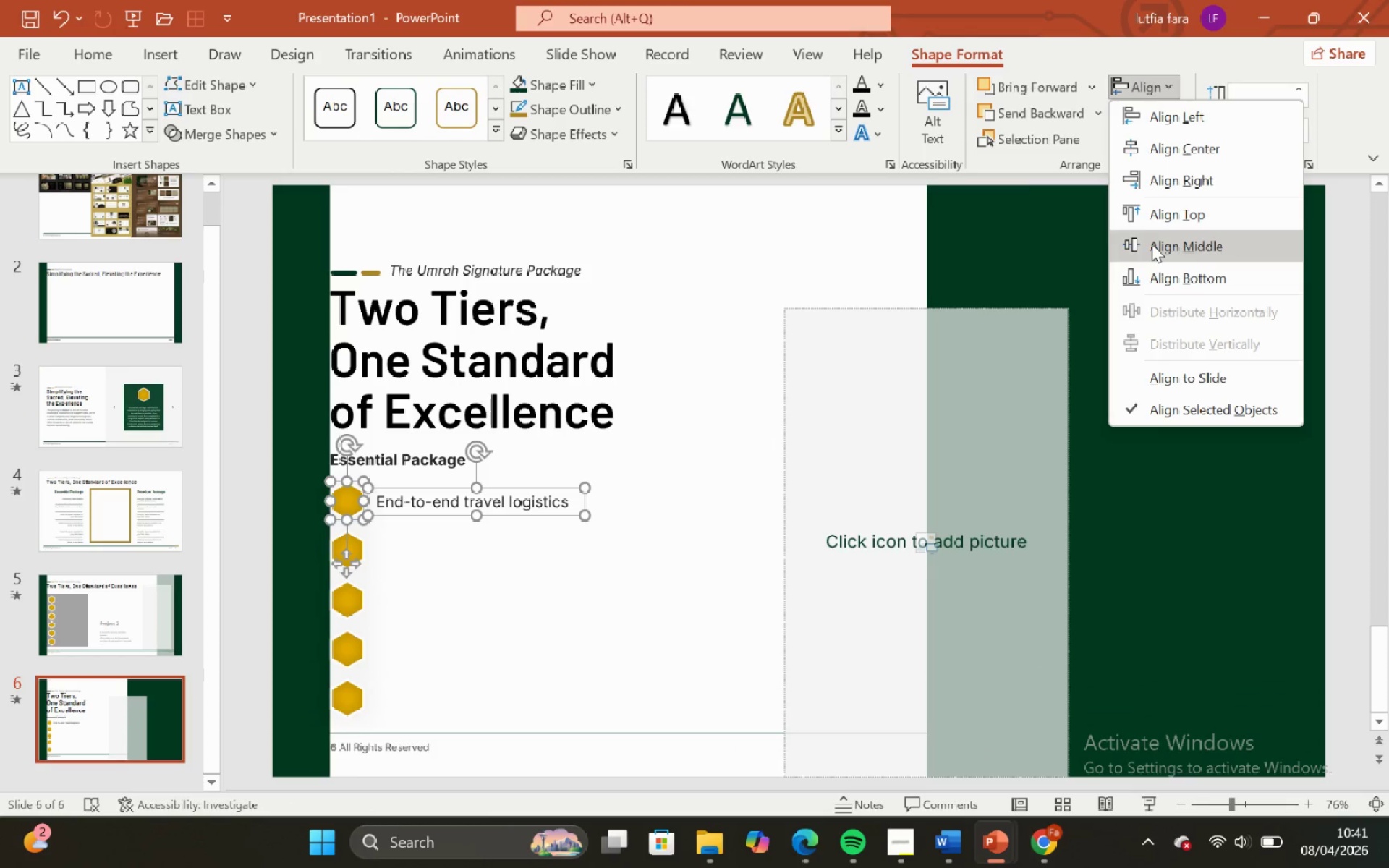 
left_click([1152, 244])
 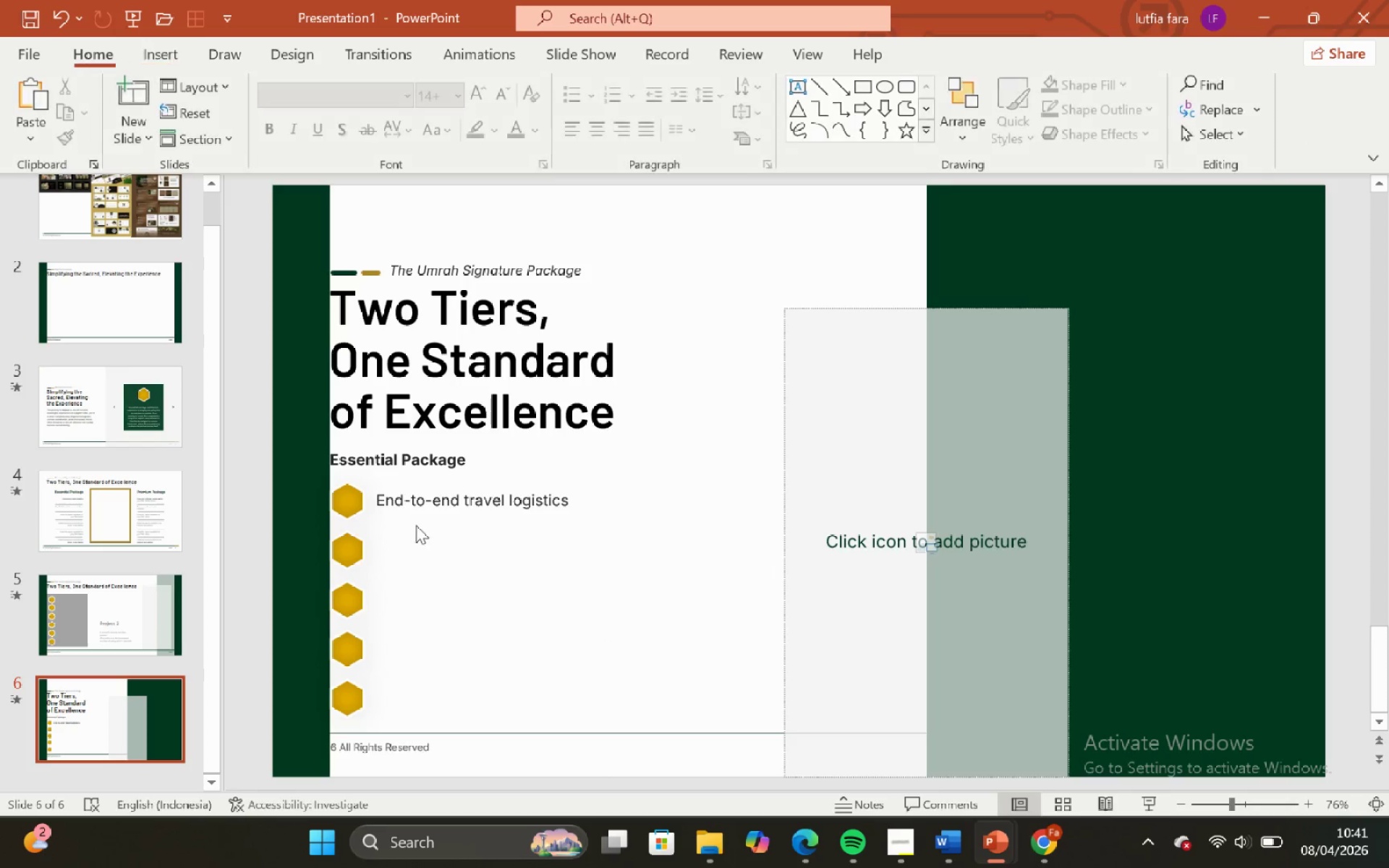 
left_click_drag(start_coordinate=[420, 519], to_coordinate=[428, 570])
 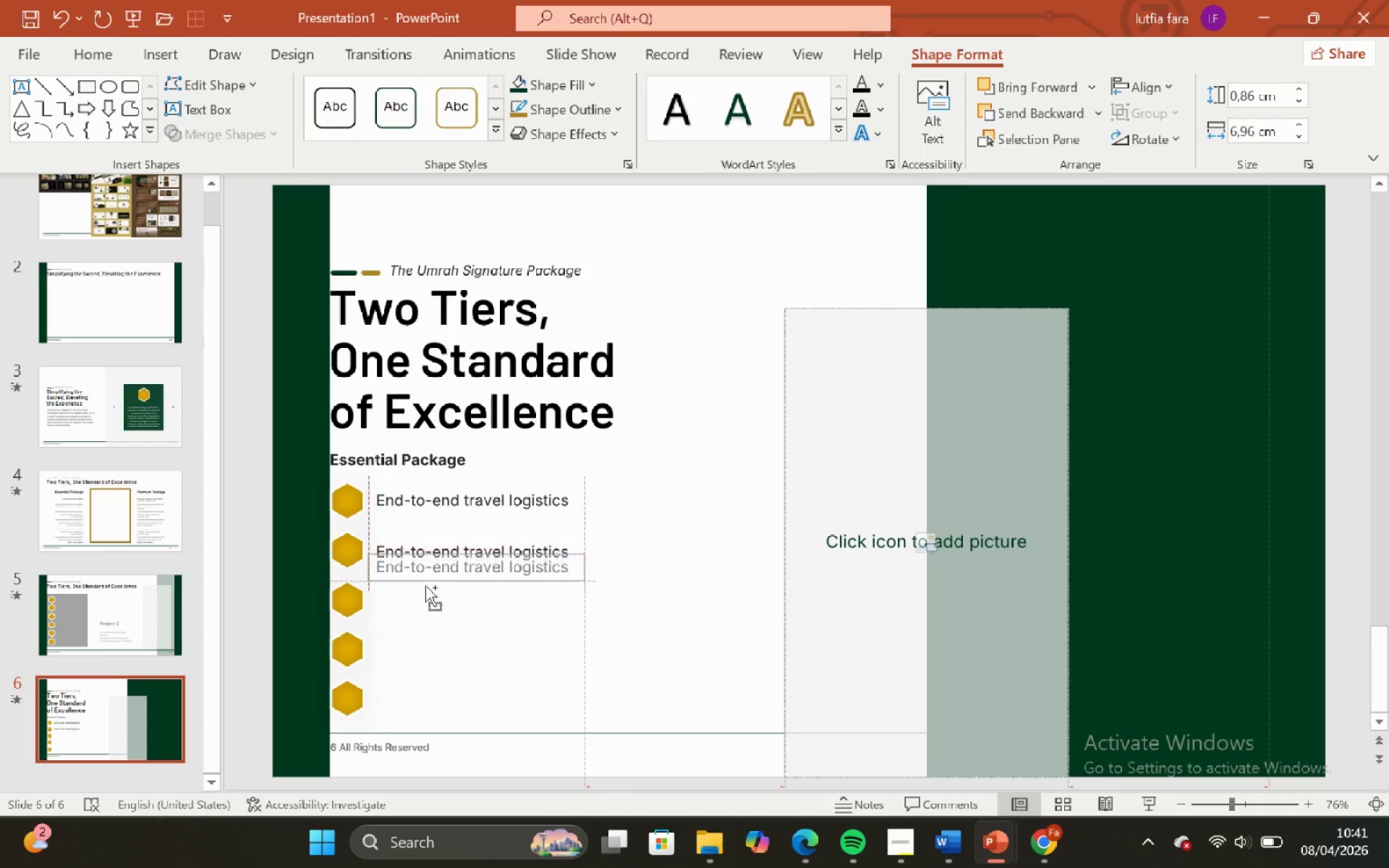 
hold_key(key=ShiftLeft, duration=2.45)
 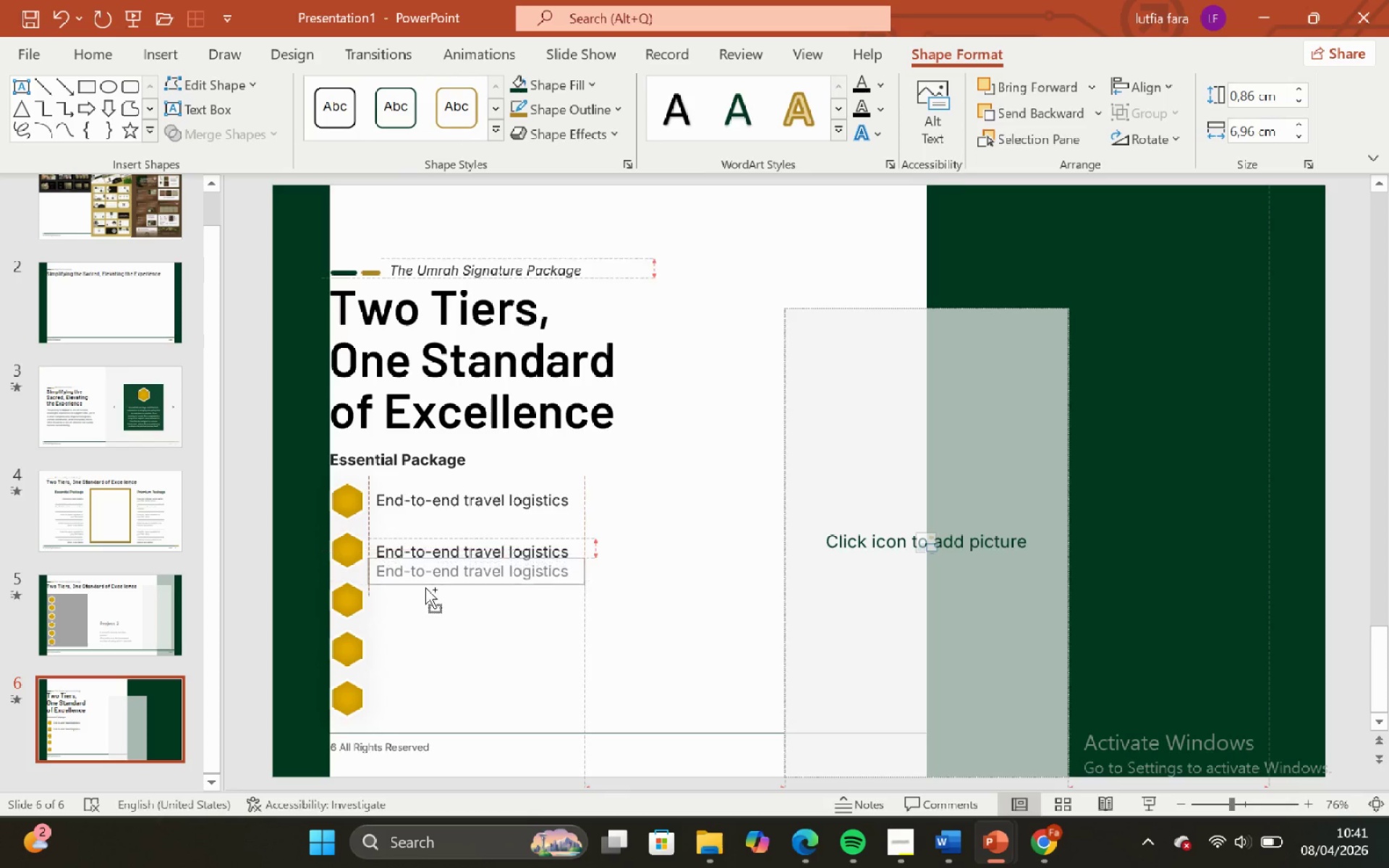 
hold_key(key=ControlLeft, duration=2.42)
 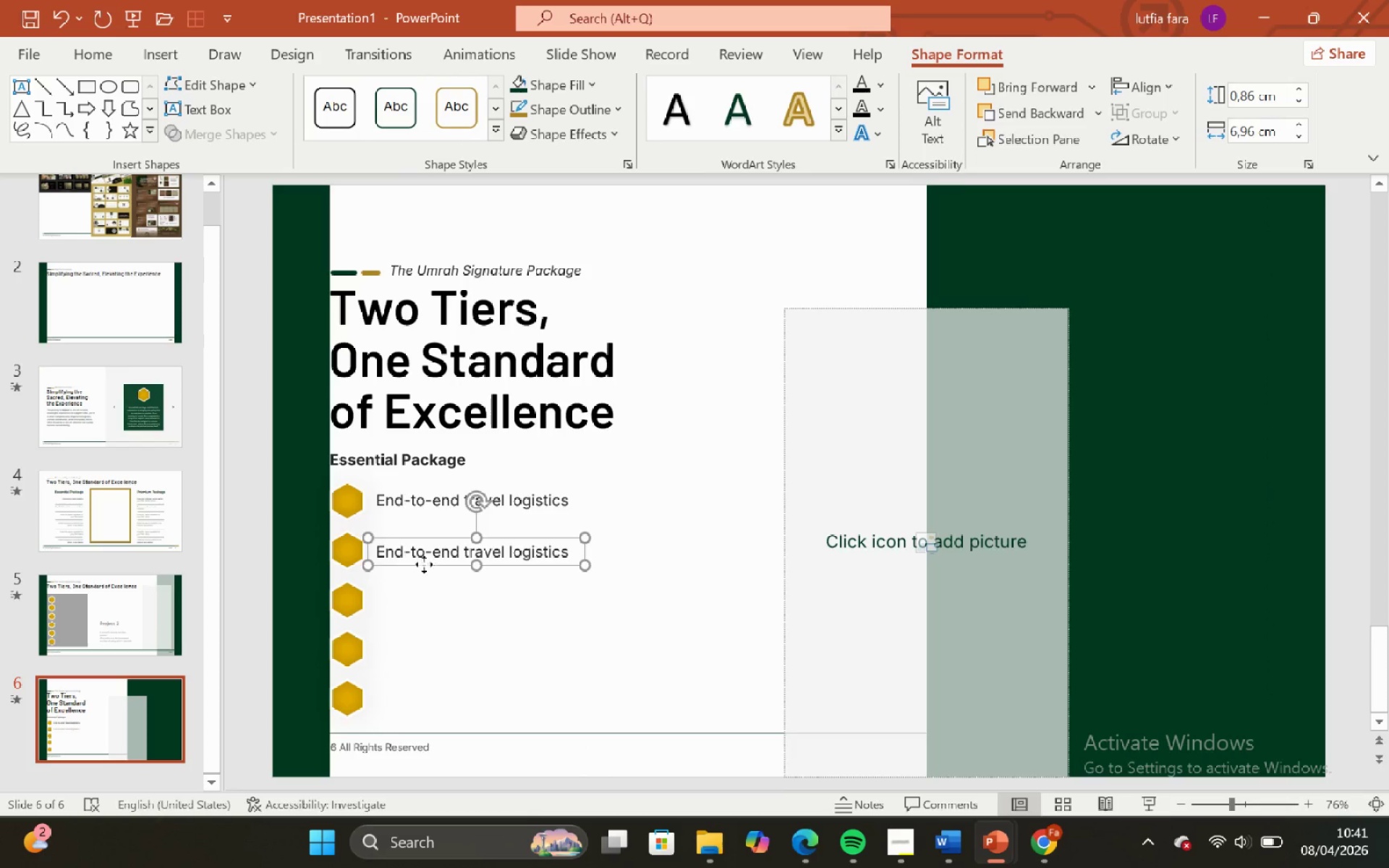 
hold_key(key=ControlLeft, duration=1.99)
hold_key(key=ShiftLeft, duration=1.92)
left_click_drag(start_coordinate=[424, 564], to_coordinate=[428, 611])
 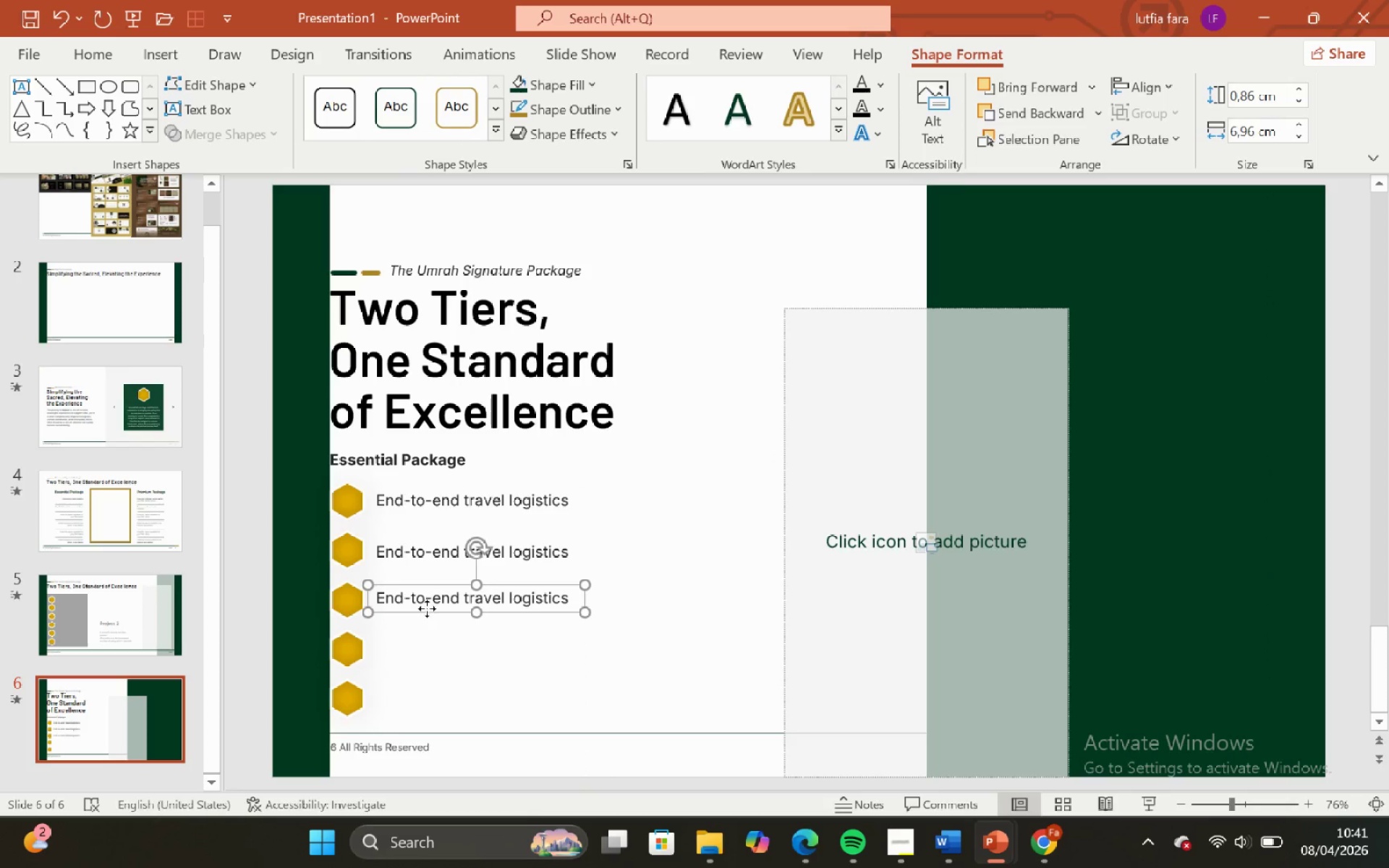 
hold_key(key=ControlLeft, duration=1.09)
hold_key(key=ShiftLeft, duration=1.0)
left_click_drag(start_coordinate=[428, 608], to_coordinate=[429, 659])
 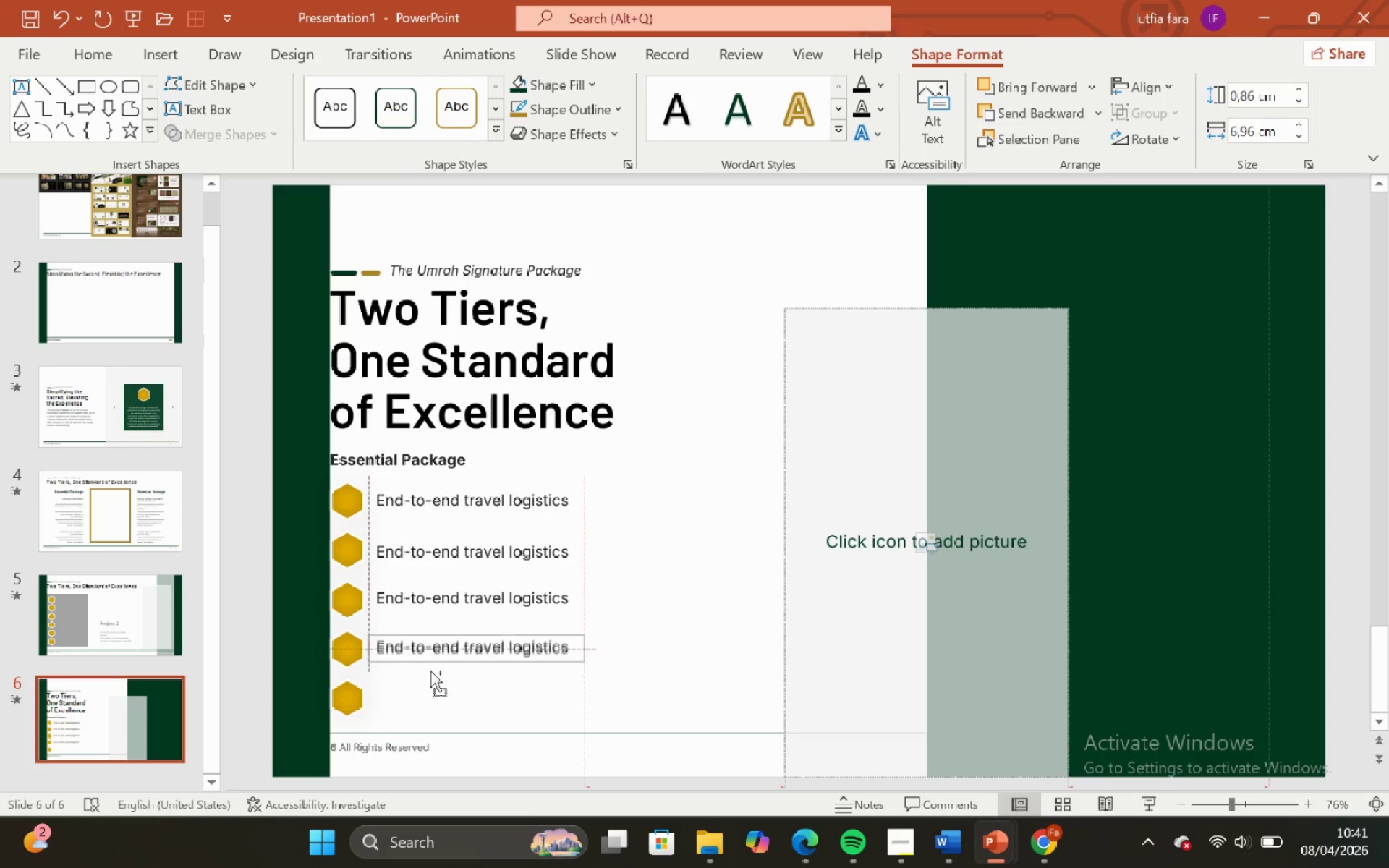 
hold_key(key=ShiftLeft, duration=1.42)
hold_key(key=ControlLeft, duration=1.38)
left_click_drag(start_coordinate=[429, 658], to_coordinate=[438, 708])
 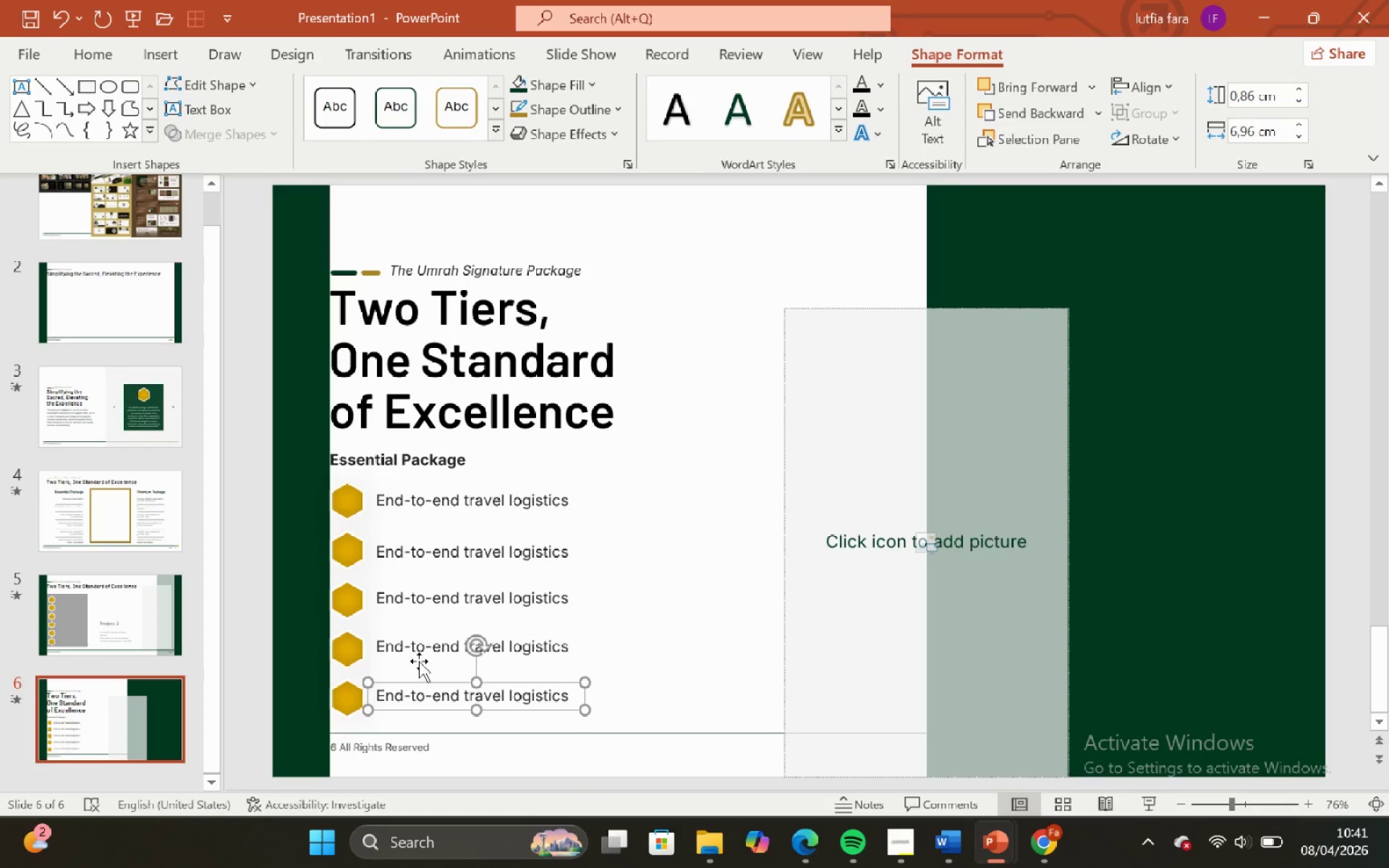 
scroll: coordinate [420, 660], scroll_direction: up, amount: 2.0
 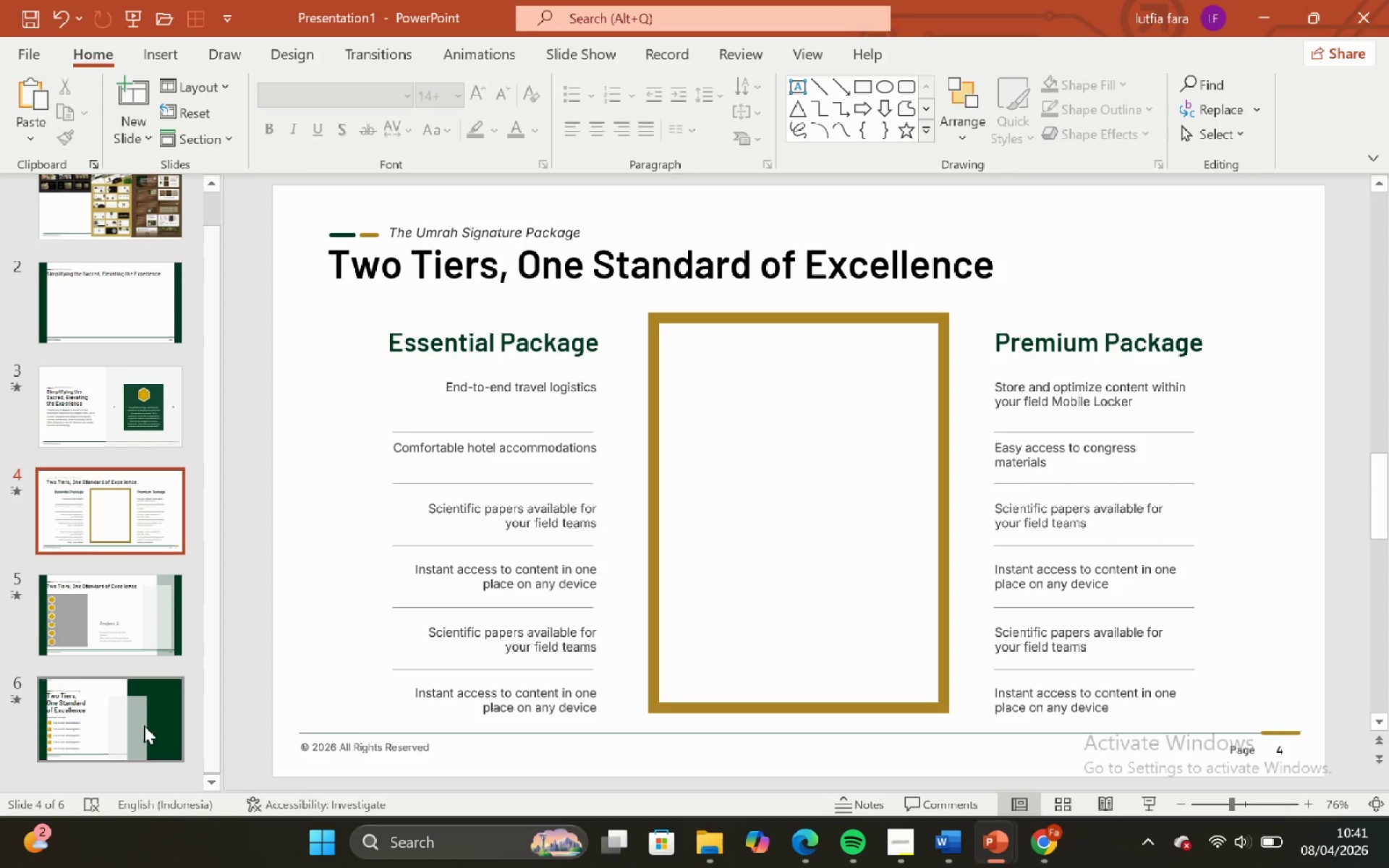 
left_click([143, 728])
 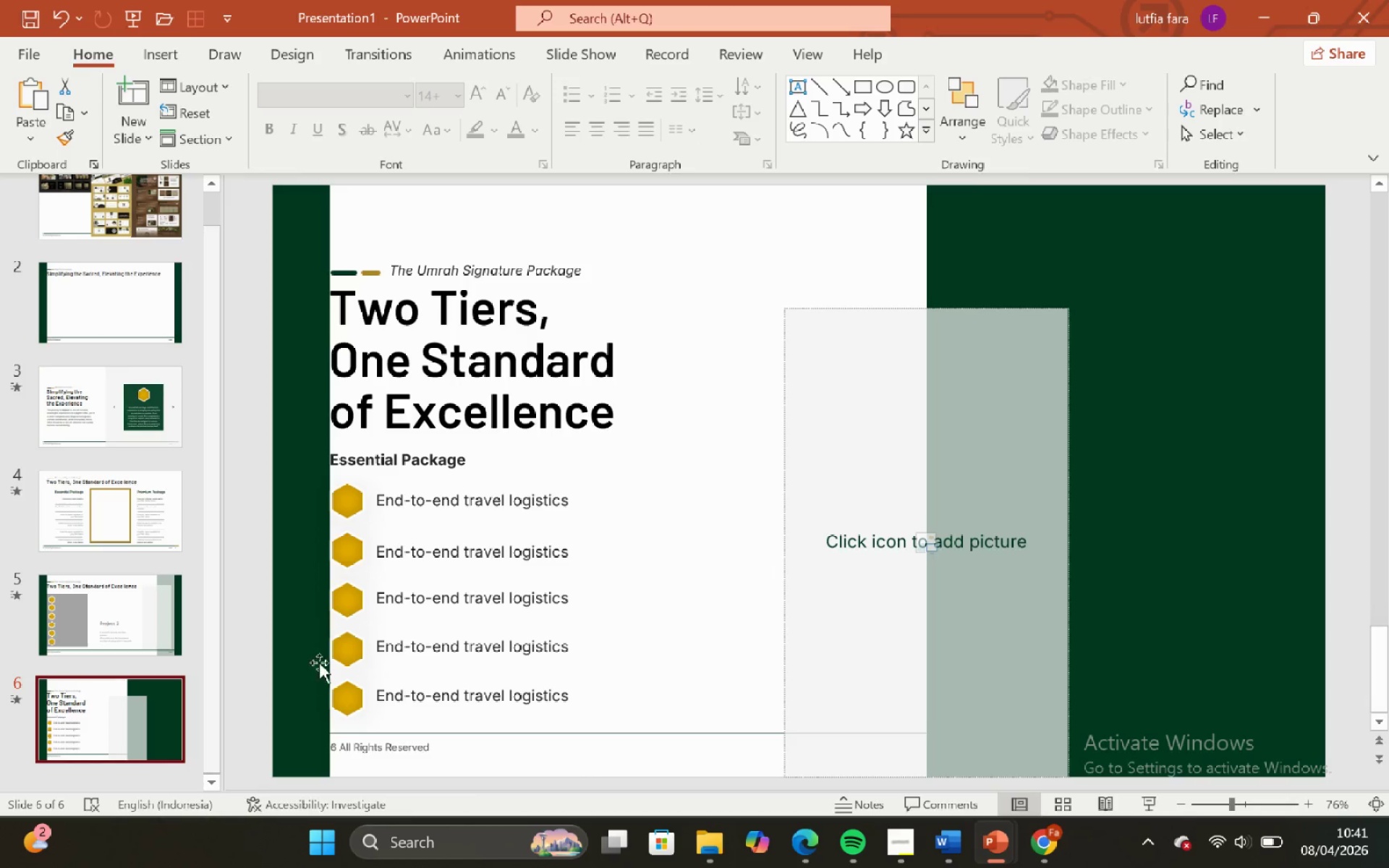 
hold_key(key=ControlLeft, duration=1.64)
hold_key(key=ShiftLeft, duration=1.64)
scroll: coordinate [319, 663], scroll_direction: up, amount: 2.0
 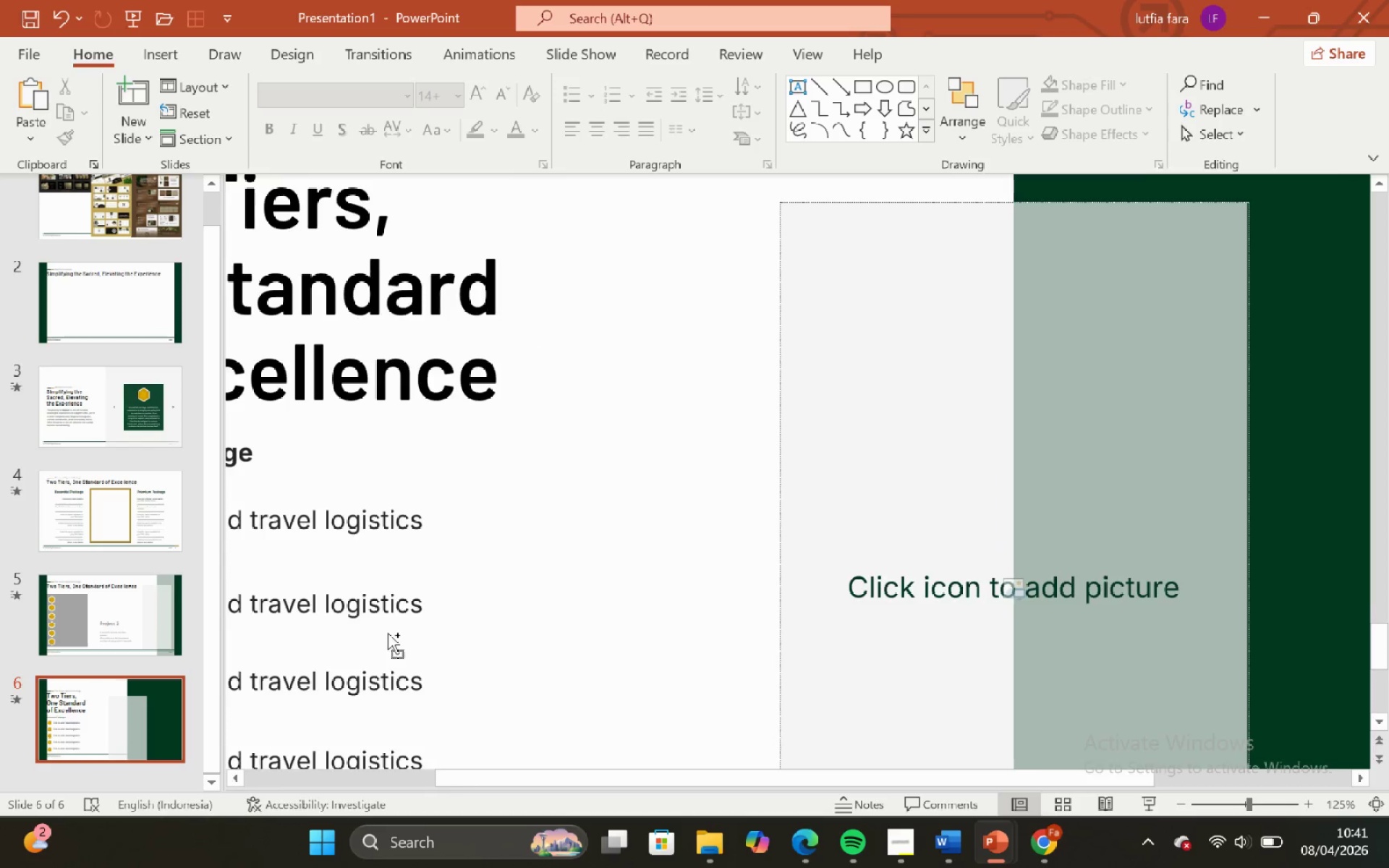 
scroll: coordinate [388, 633], scroll_direction: down, amount: 2.0
 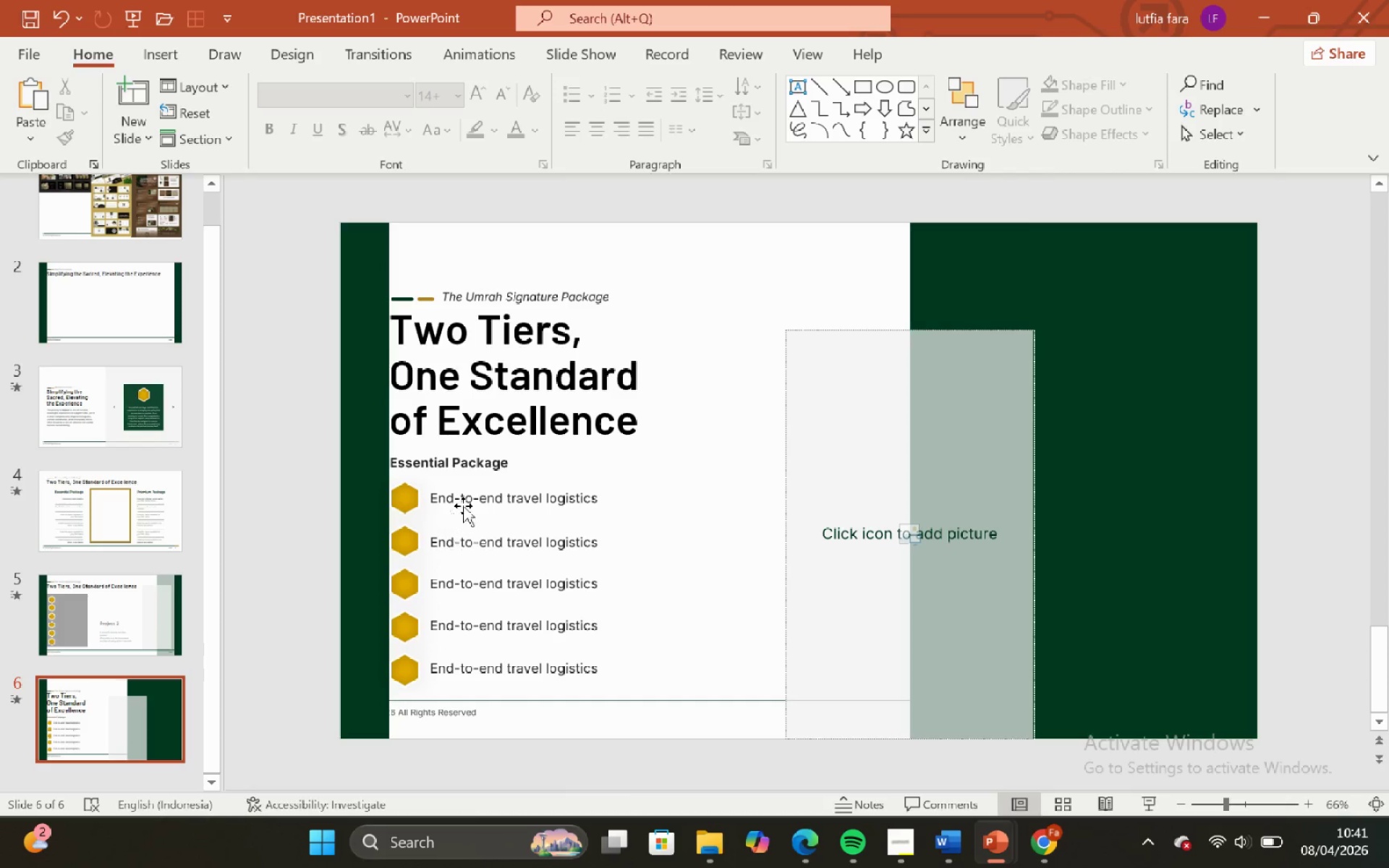 
left_click([464, 505])
 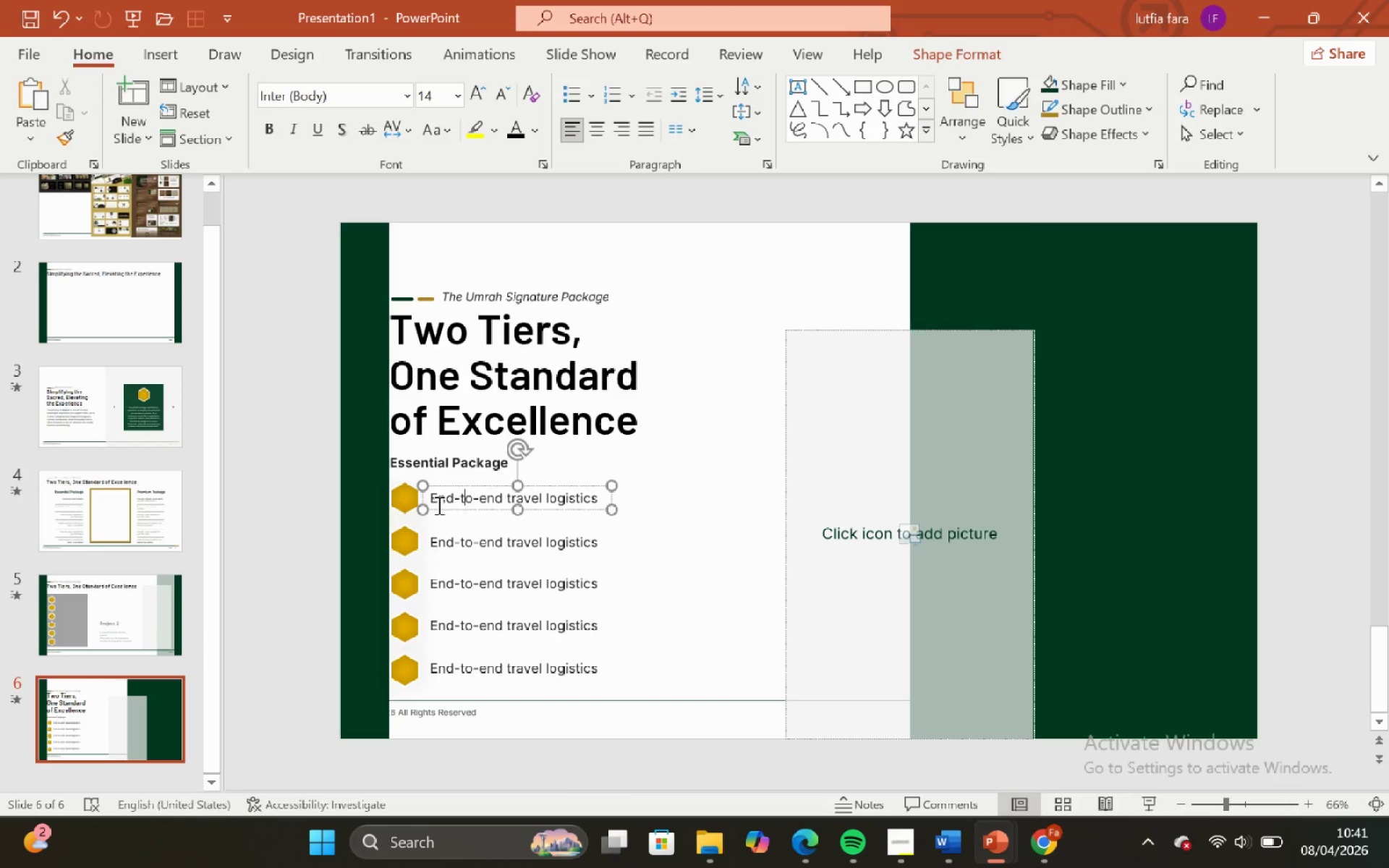 
hold_key(key=ShiftLeft, duration=0.89)
left_click([406, 493])
 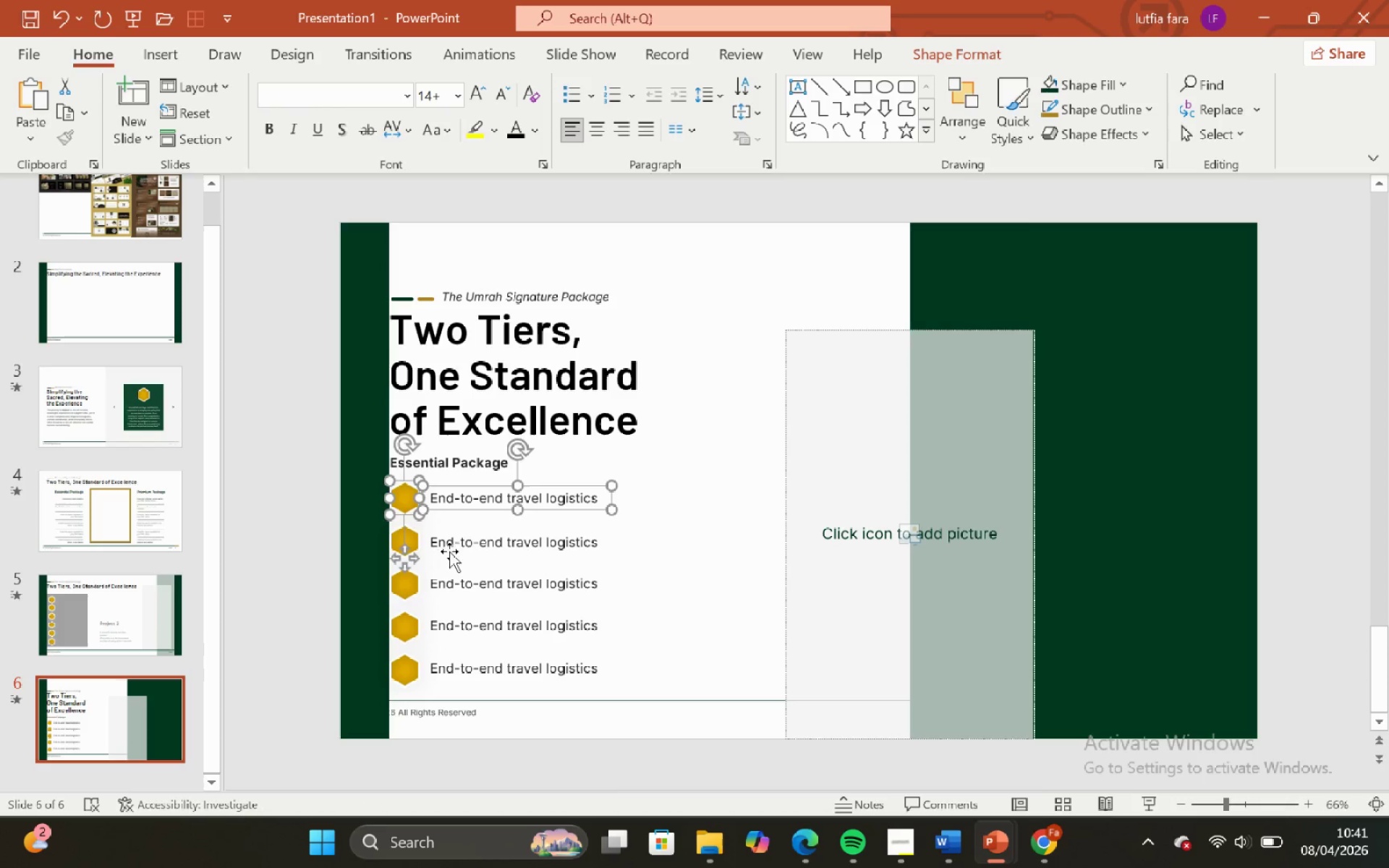 
left_click([465, 536])
 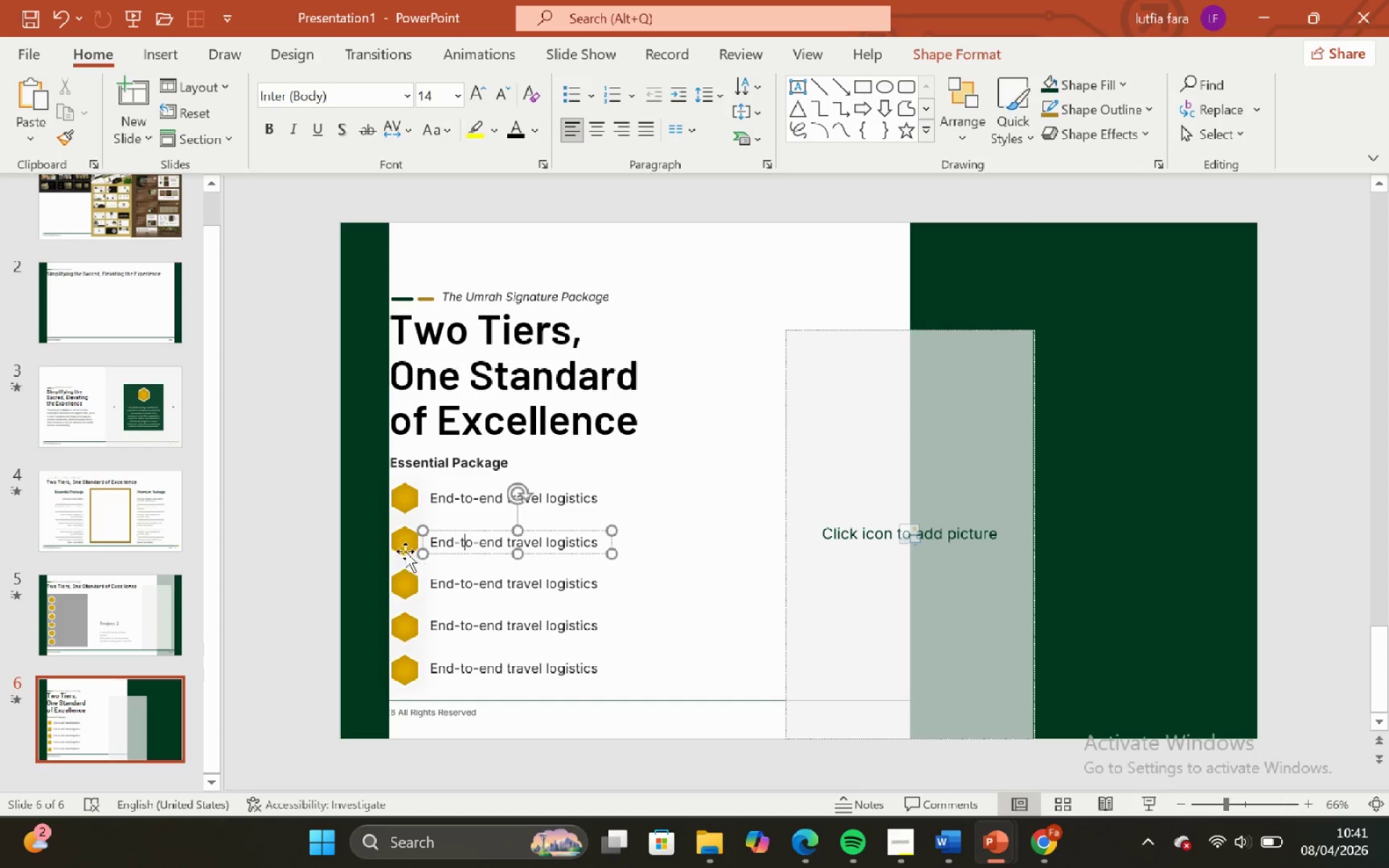 
hold_key(key=ShiftLeft, duration=0.69)
left_click([400, 545])
 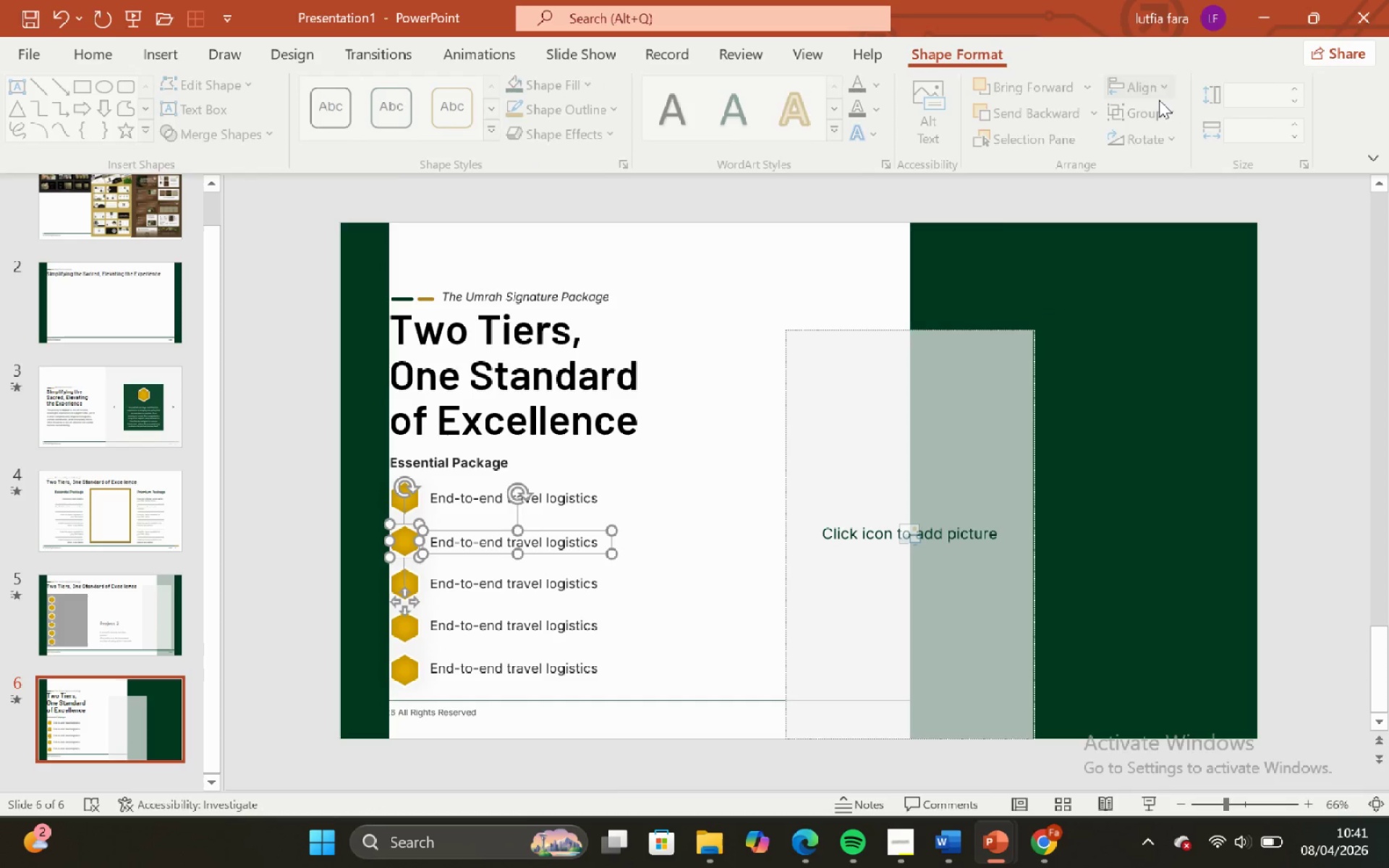 
left_click([1163, 96])
 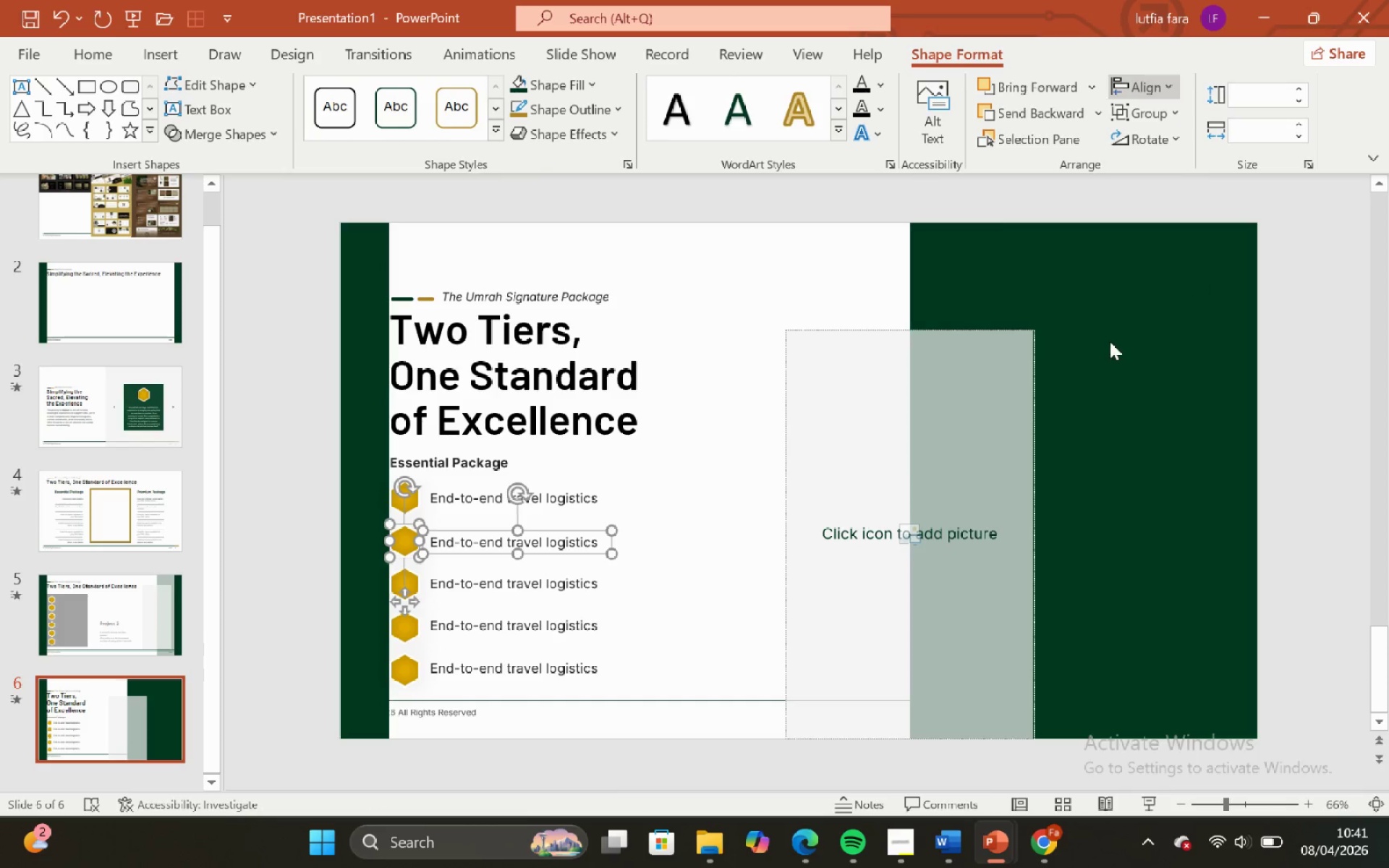 
left_click([681, 663])
 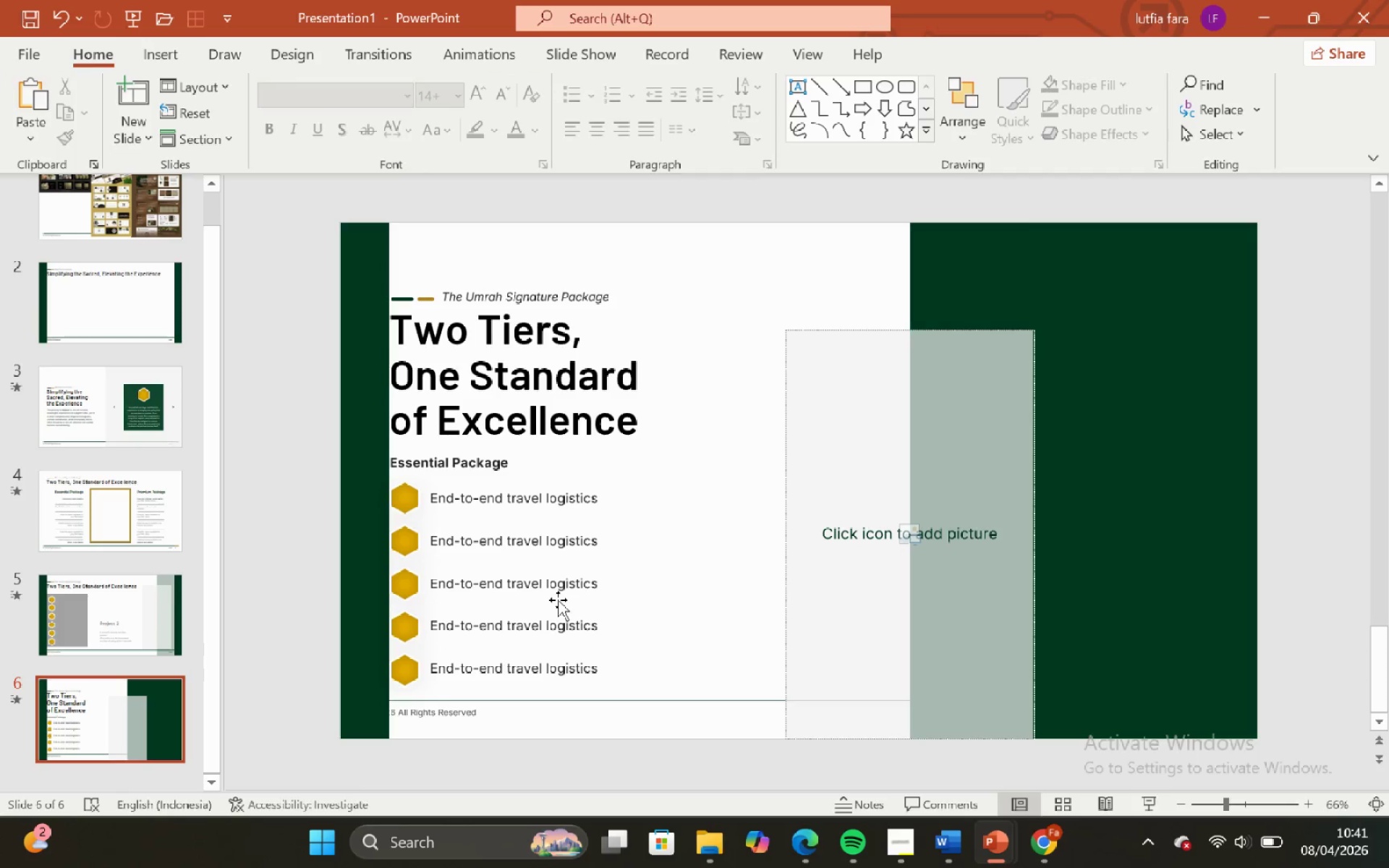 
left_click([557, 598])
 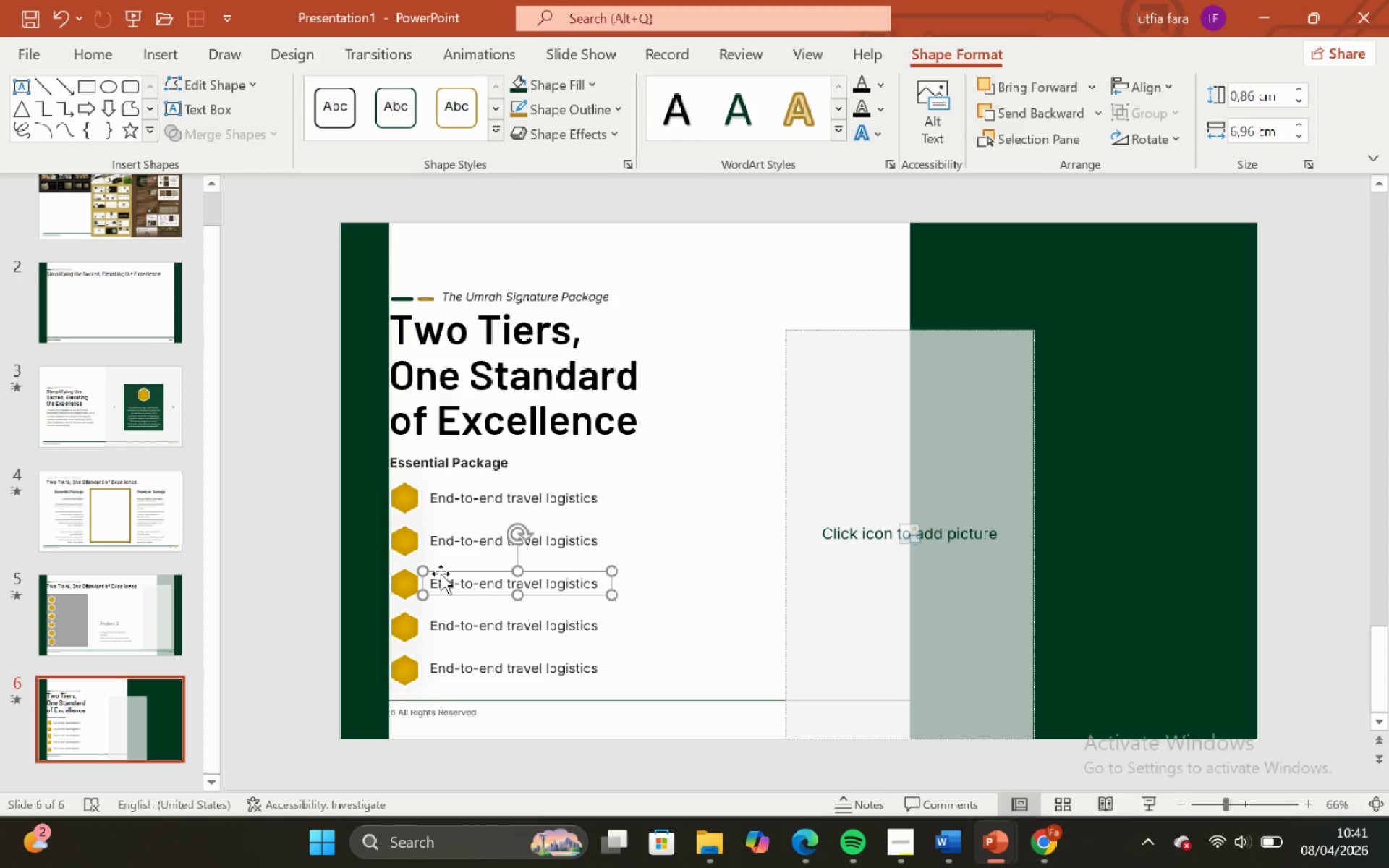 
hold_key(key=ShiftLeft, duration=0.64)
left_click([399, 588])
 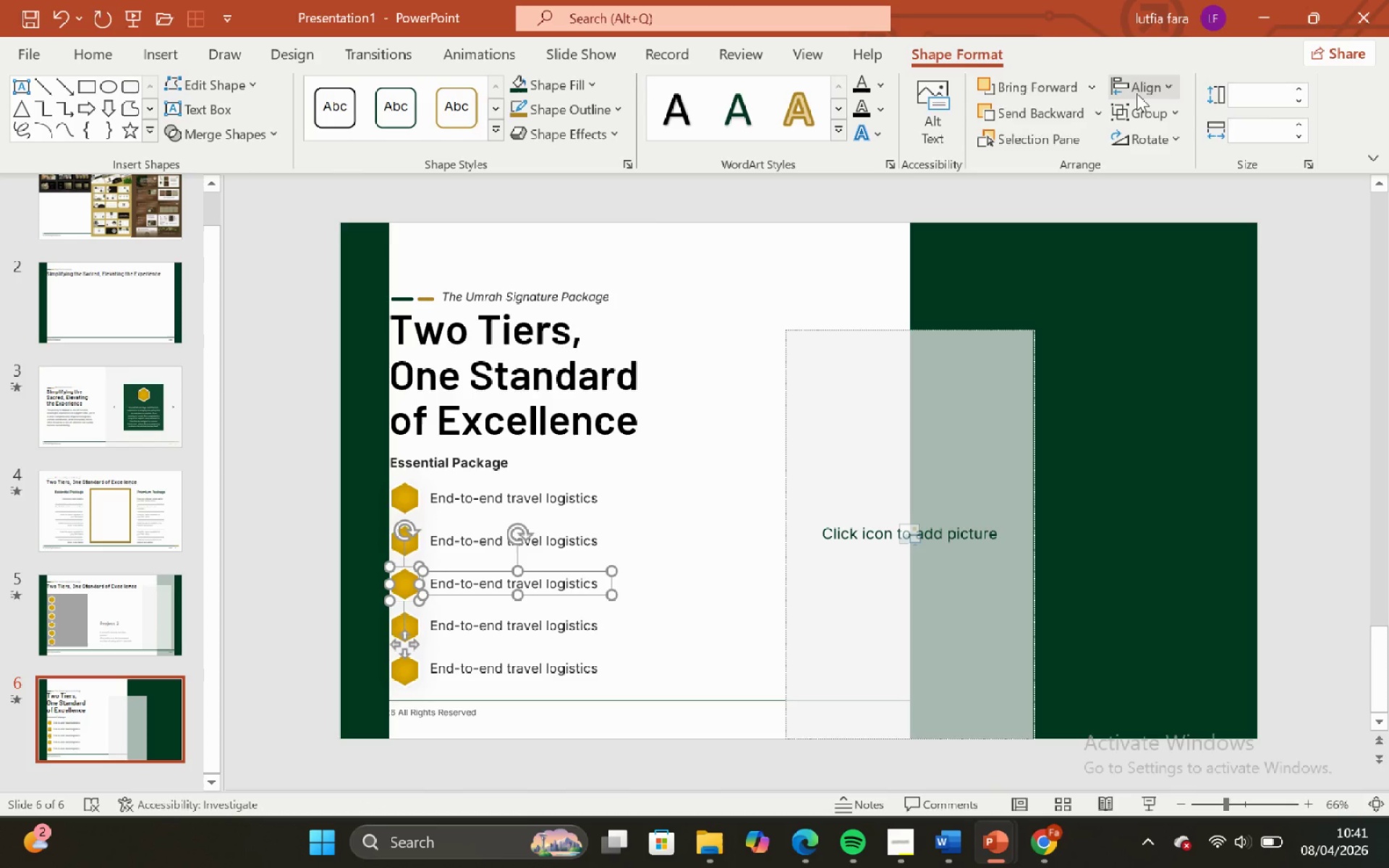 
left_click([1137, 93])
 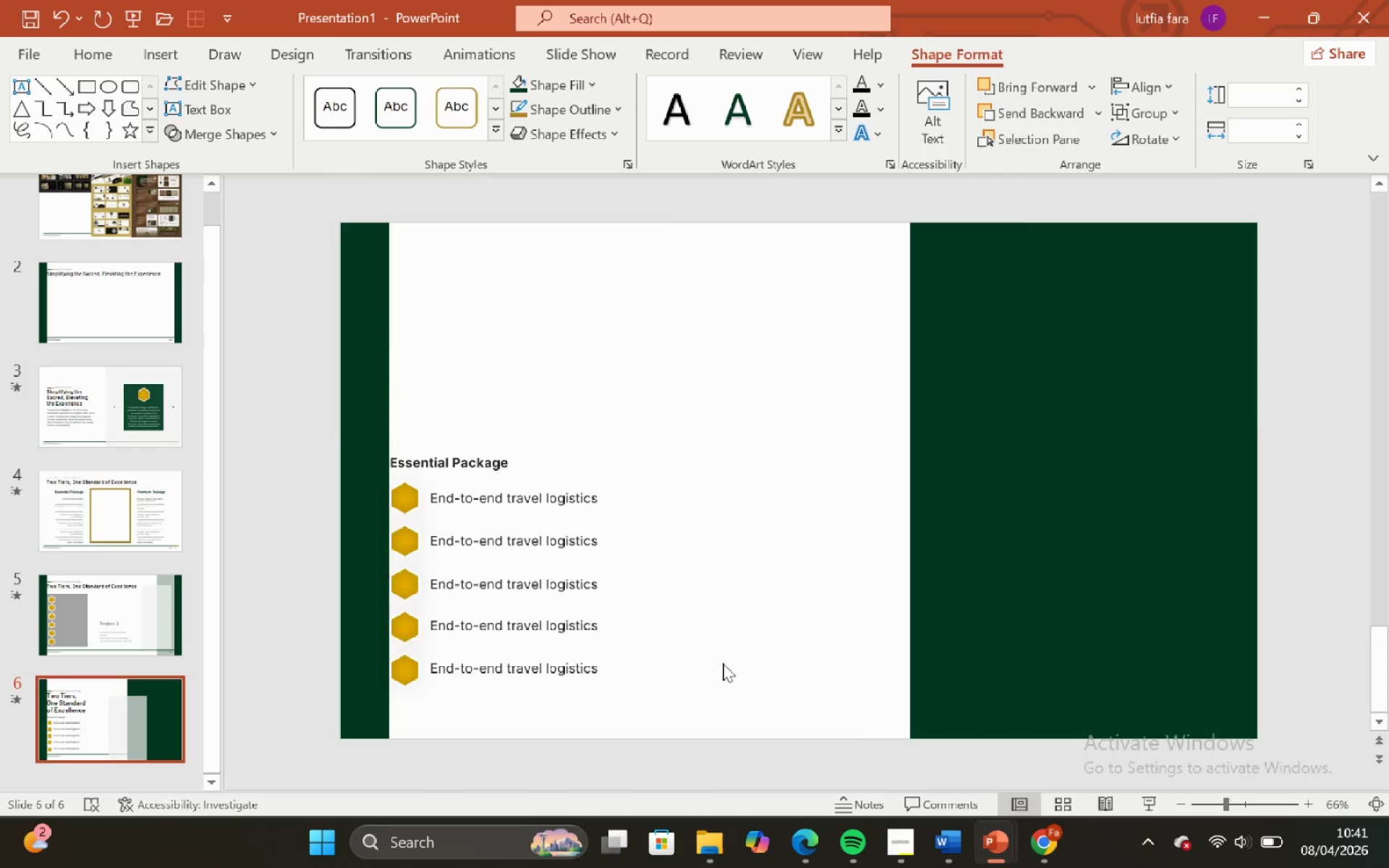 
left_click([540, 630])
 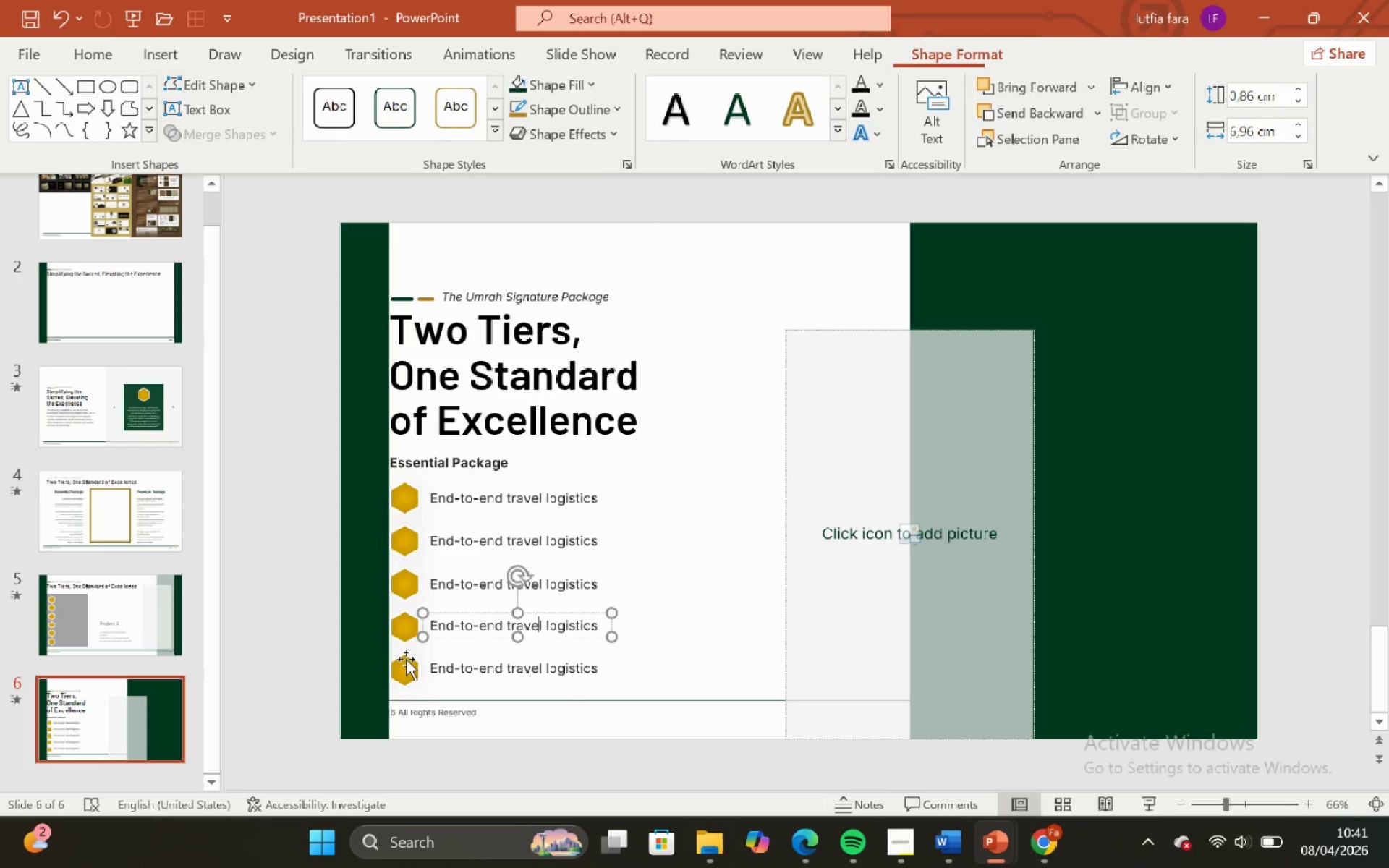 
hold_key(key=ShiftLeft, duration=0.83)
left_click([393, 634])
 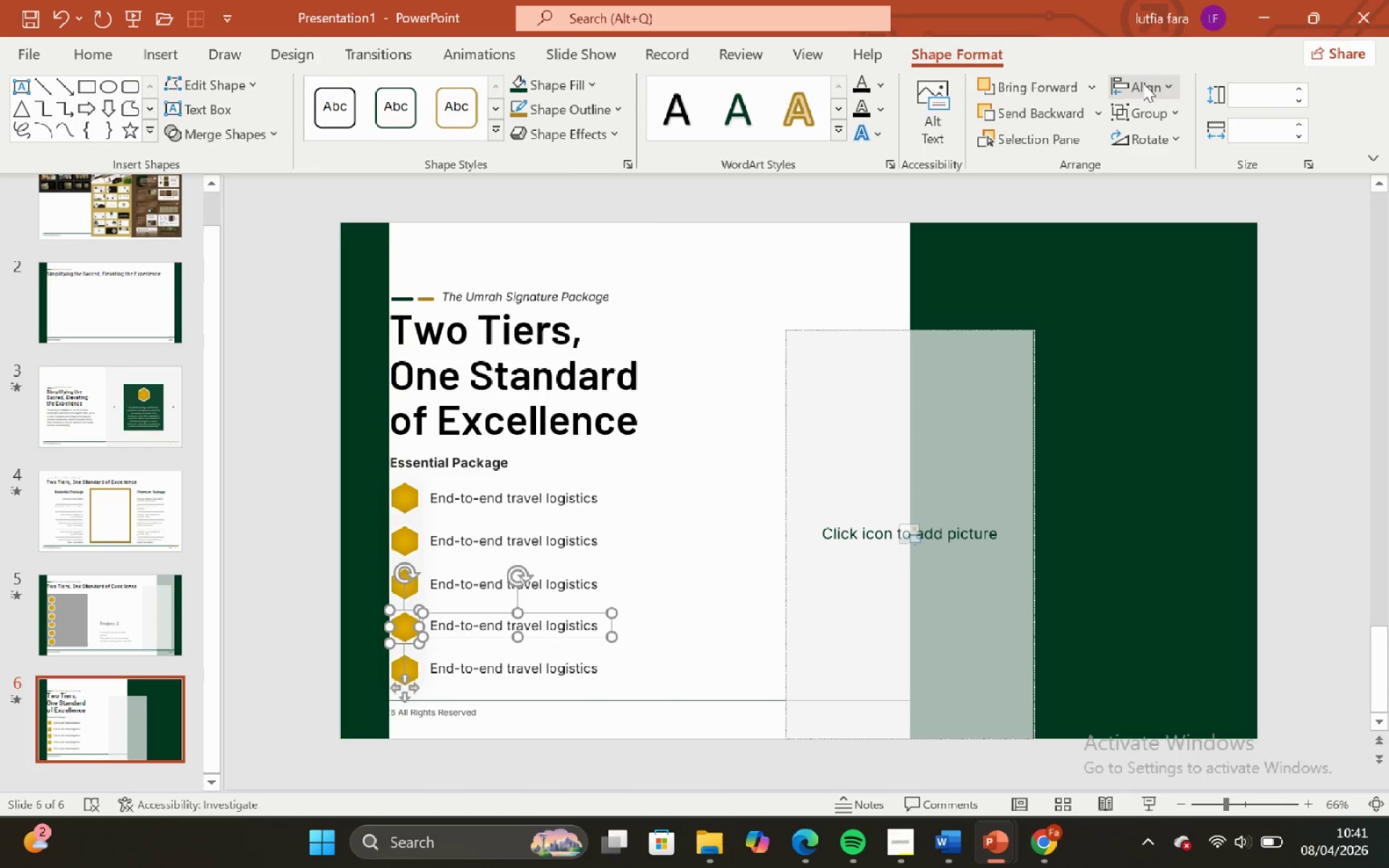 
left_click([1156, 84])
 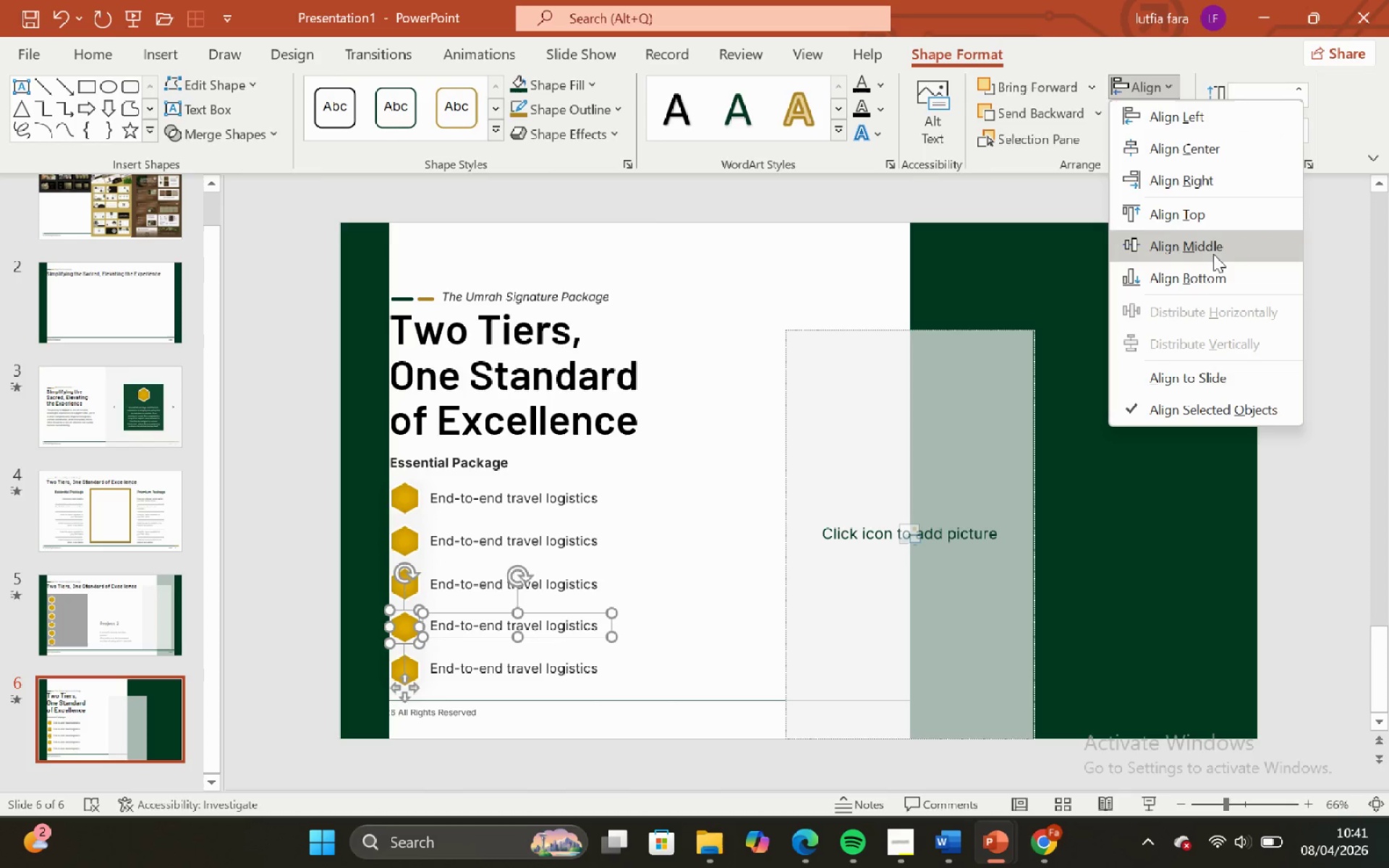 
left_click([1213, 254])
 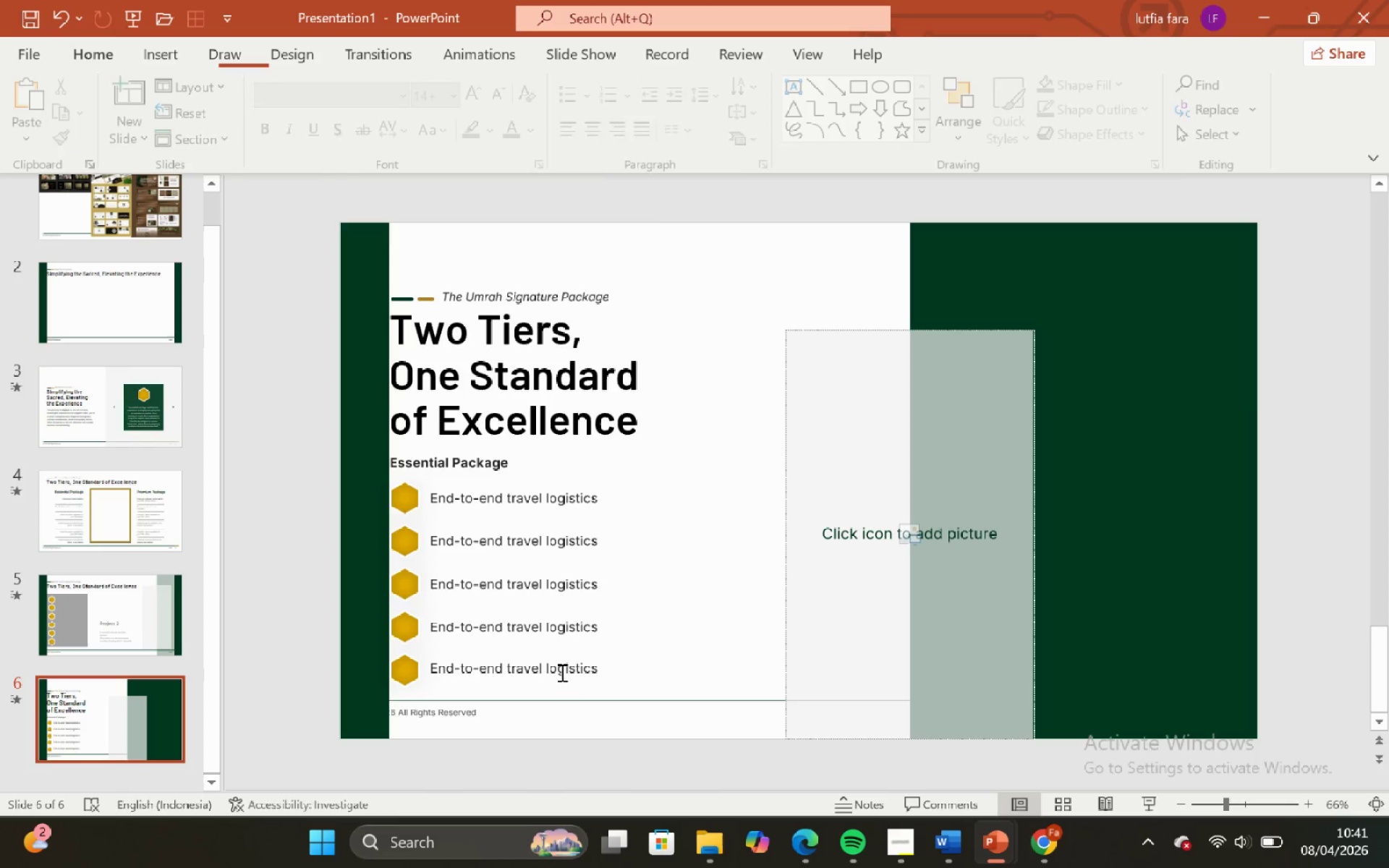 
left_click([556, 670])
 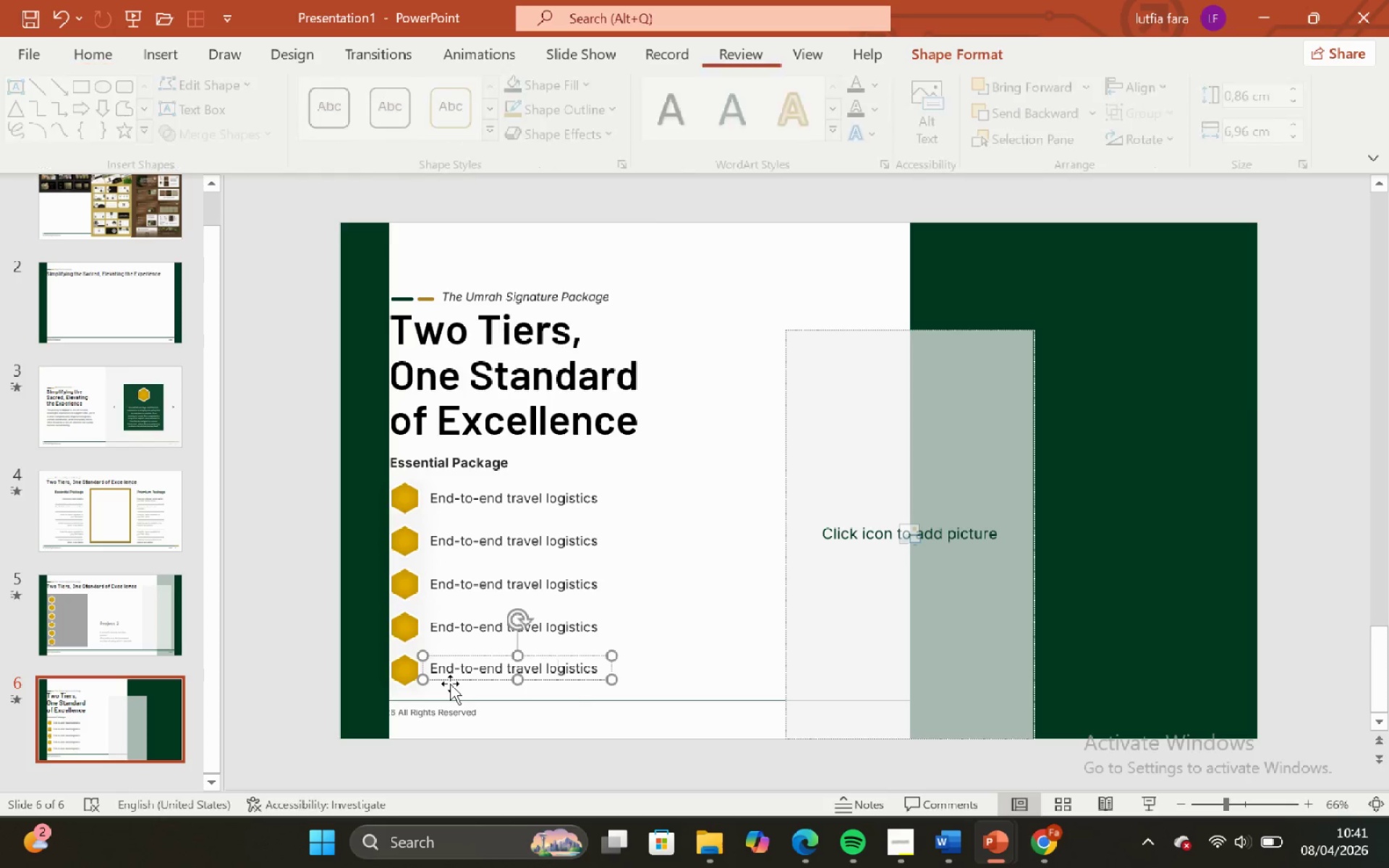 
hold_key(key=ShiftLeft, duration=1.49)
left_click([404, 677])
 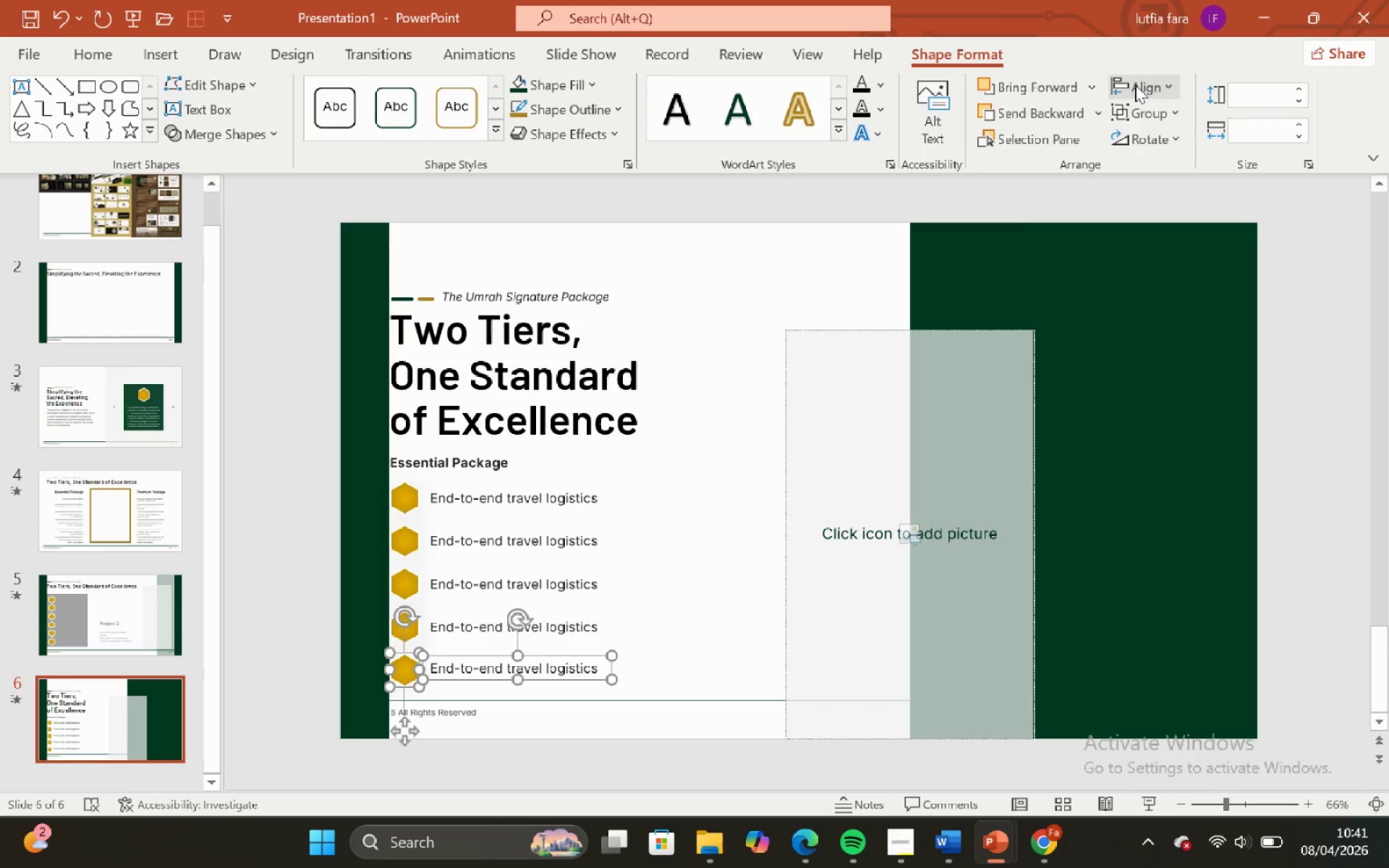 
left_click([1139, 82])
 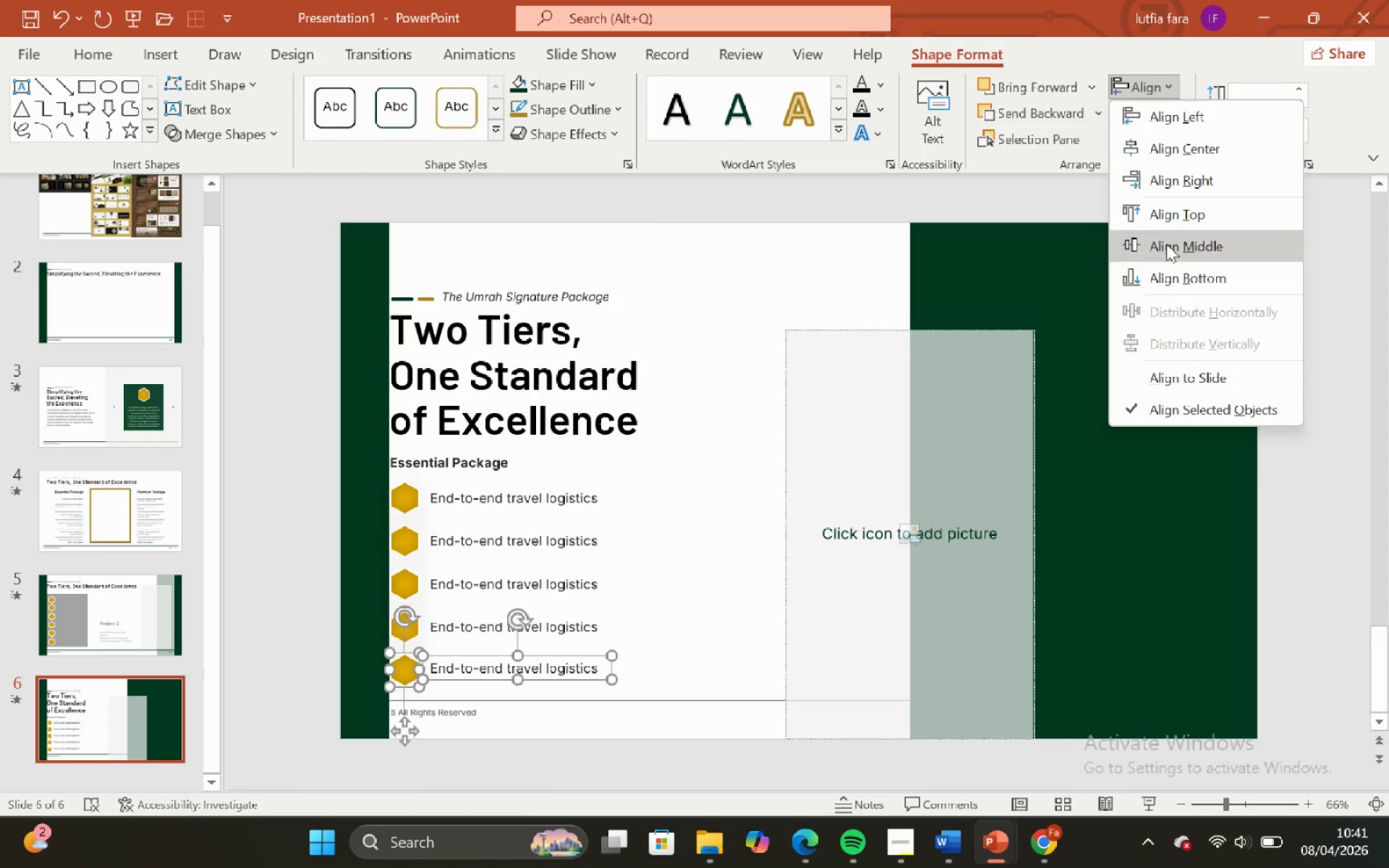 
left_click([1166, 244])
 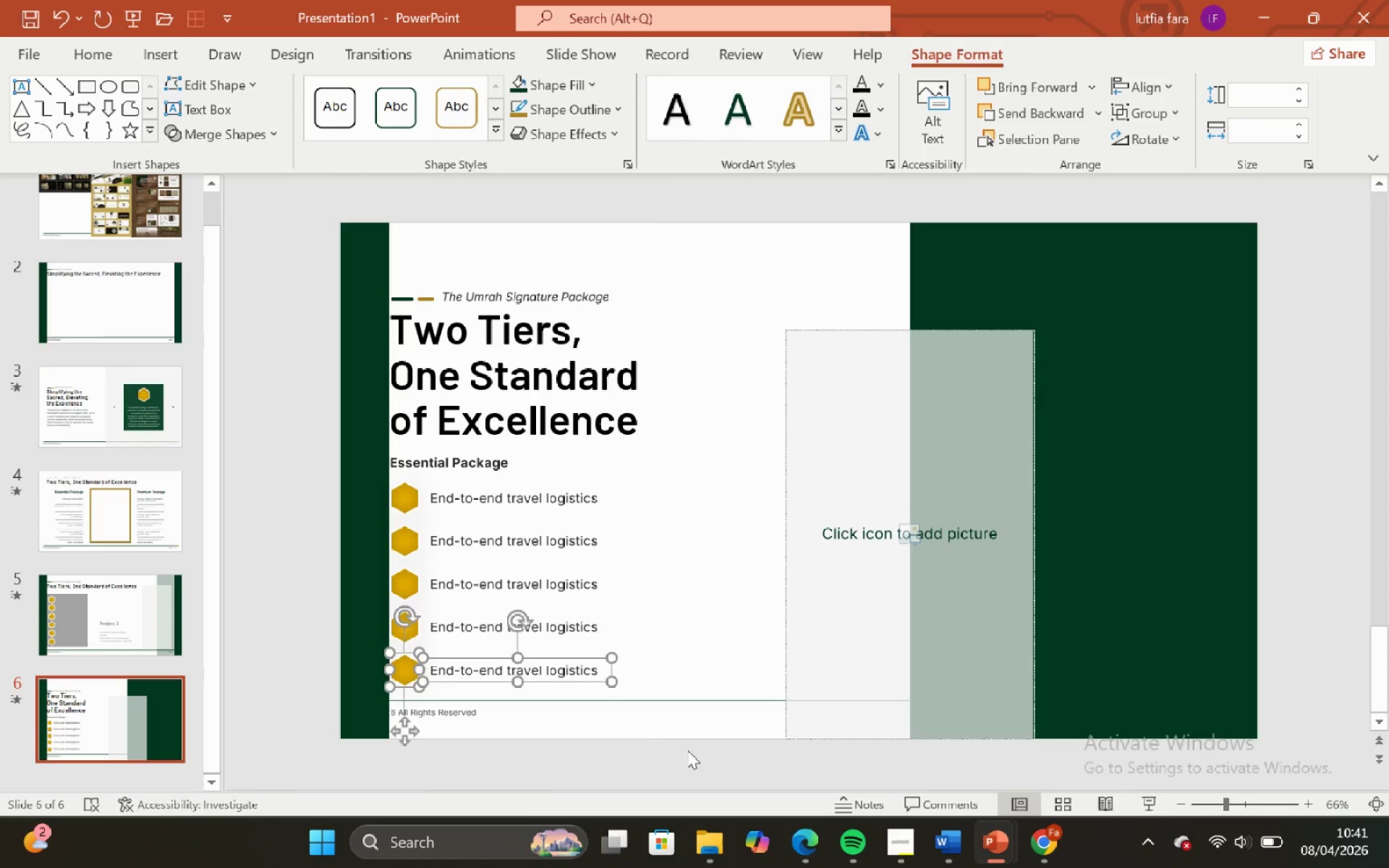 
left_click_drag(start_coordinate=[687, 750], to_coordinate=[681, 747])
 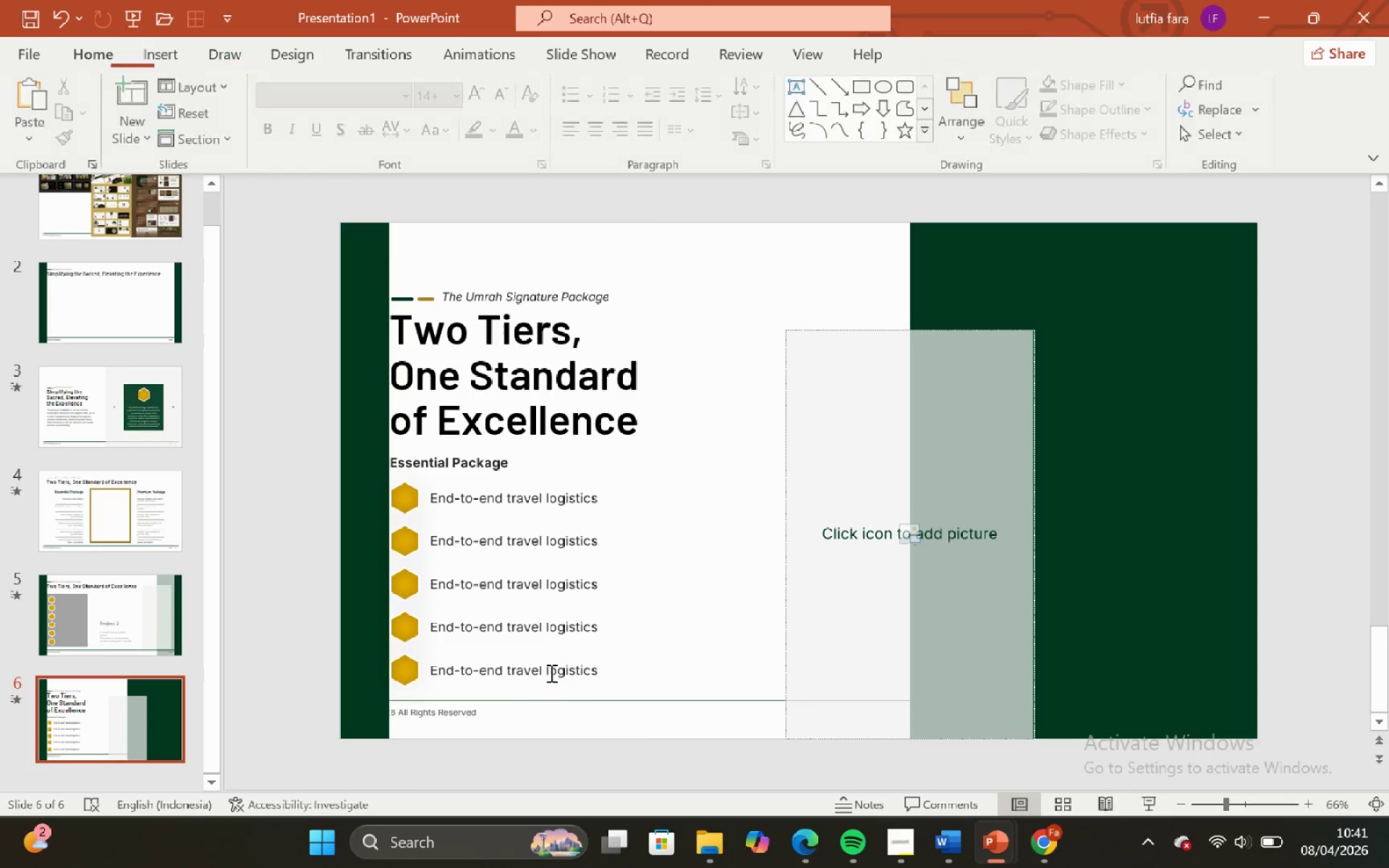 
double_click([550, 673])
 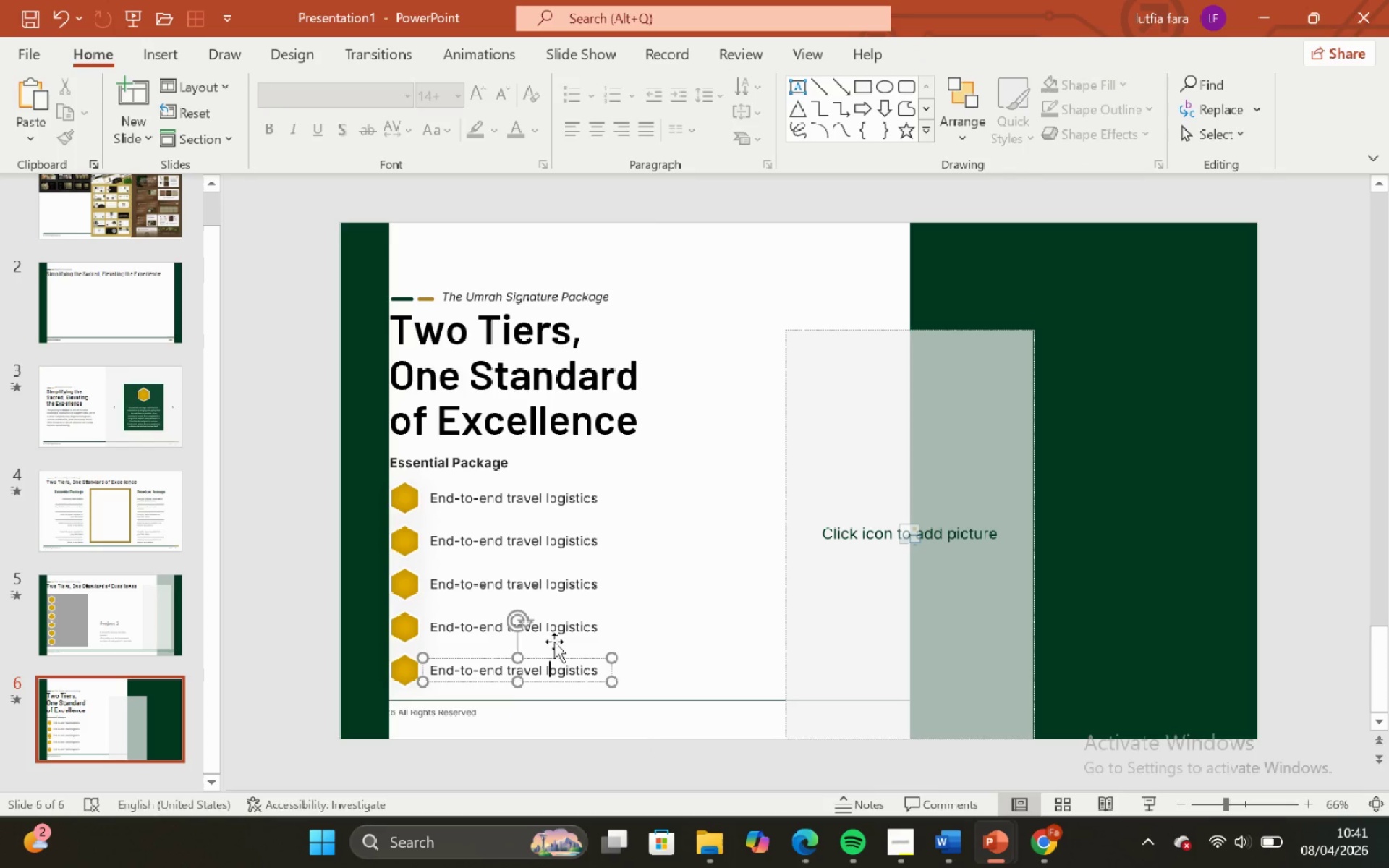 
hold_key(key=ShiftLeft, duration=2.33)
double_click([567, 578])
 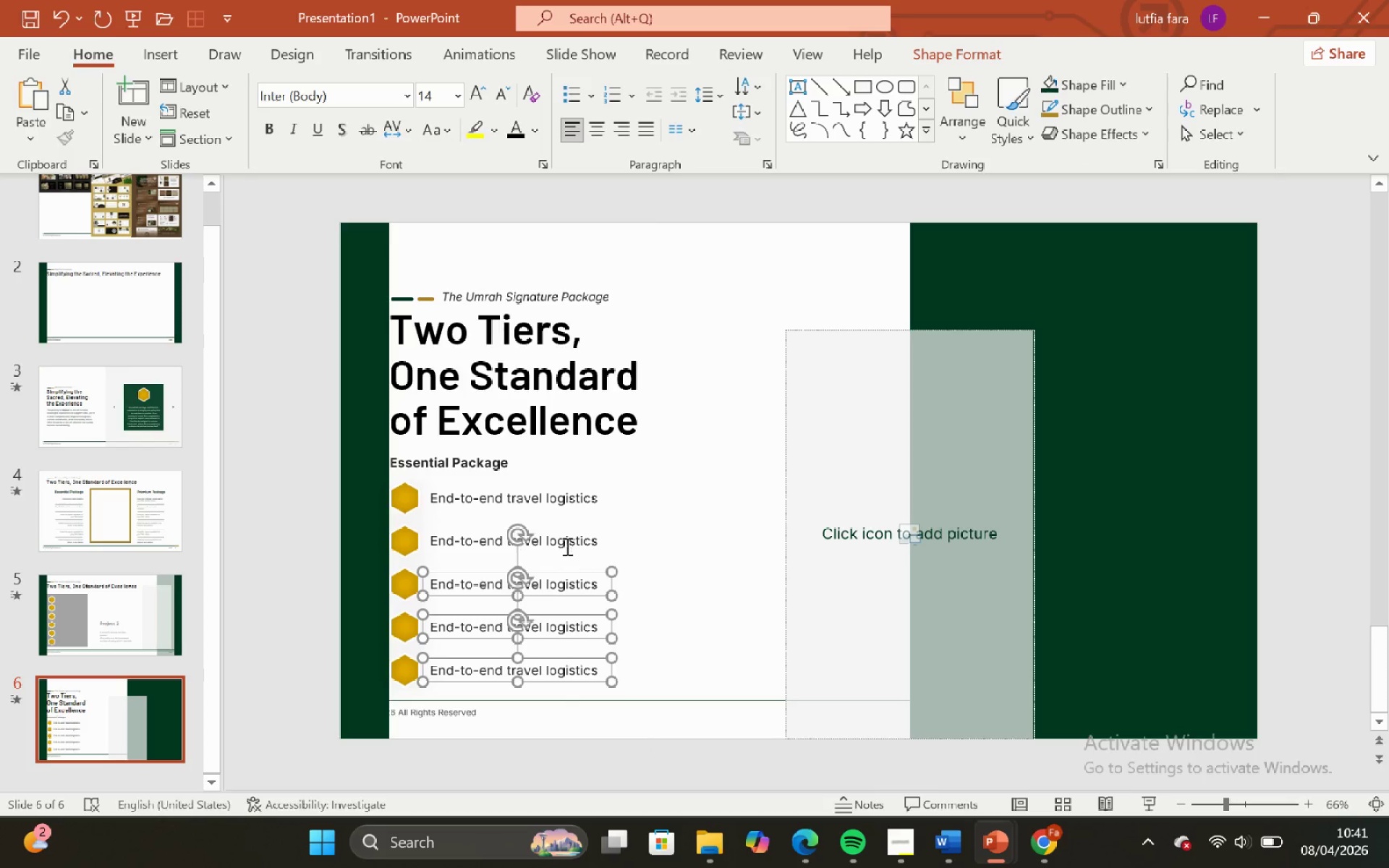 
left_click([566, 546])
 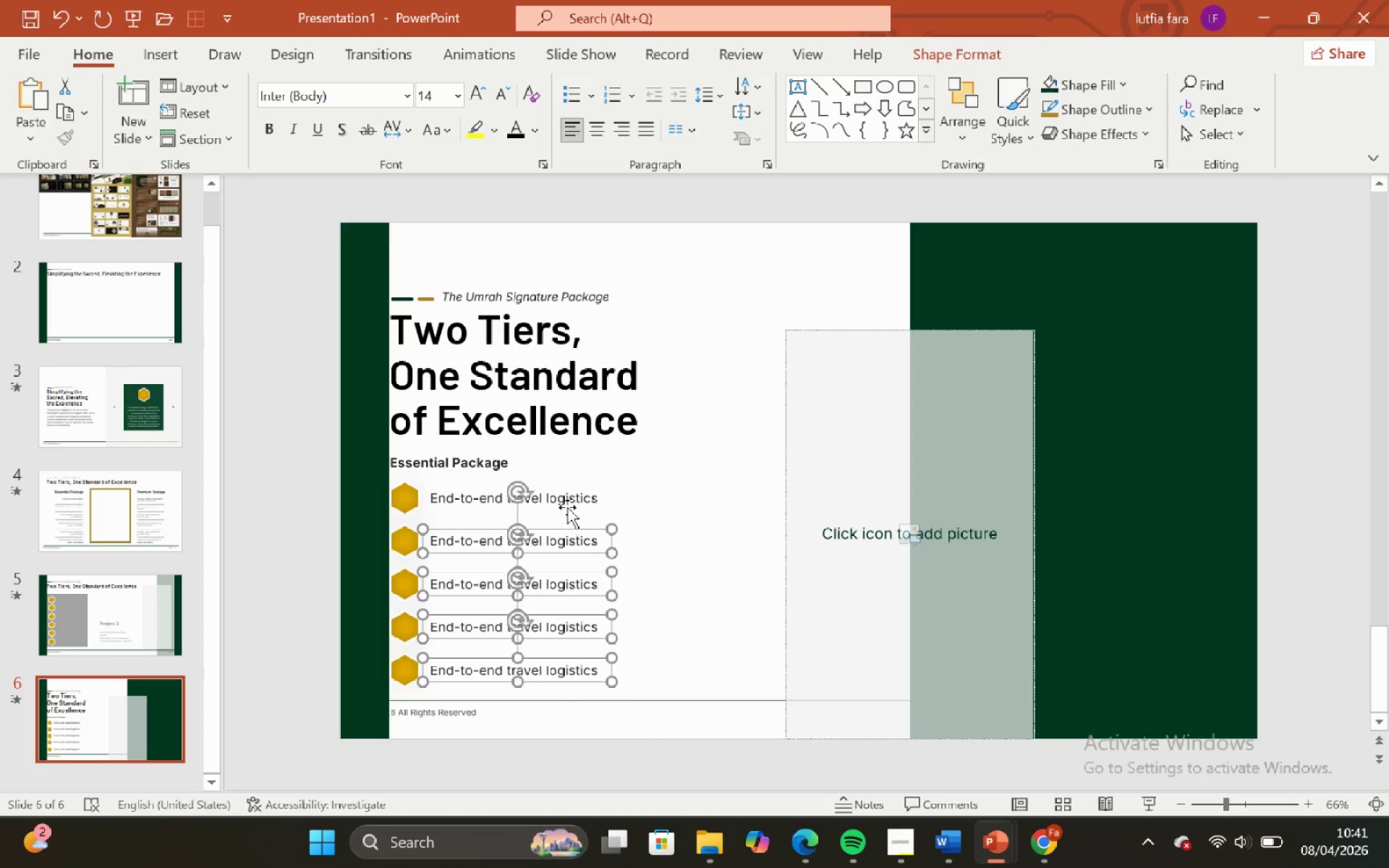 
left_click([567, 506])
 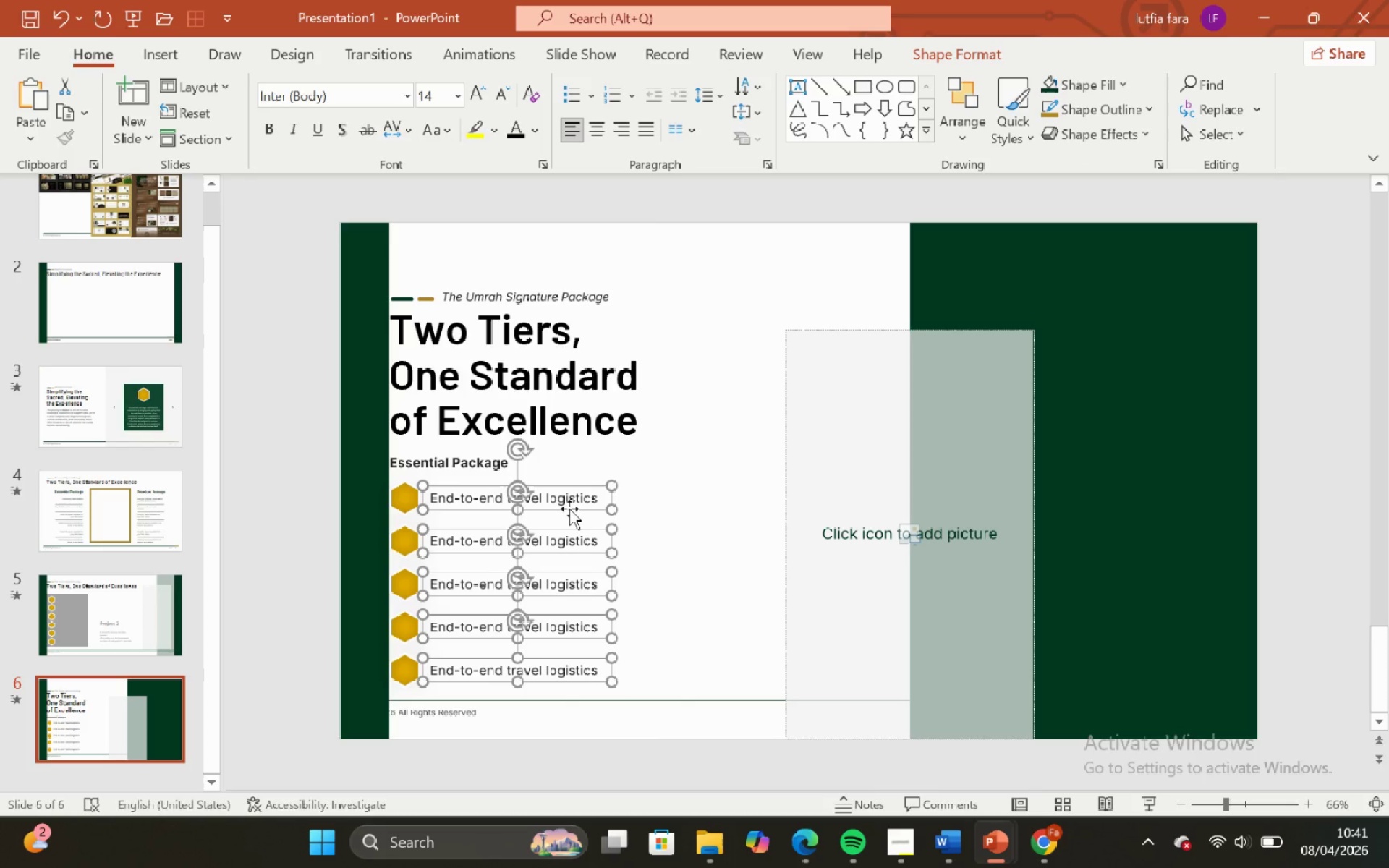 
key(ArrowRight)
 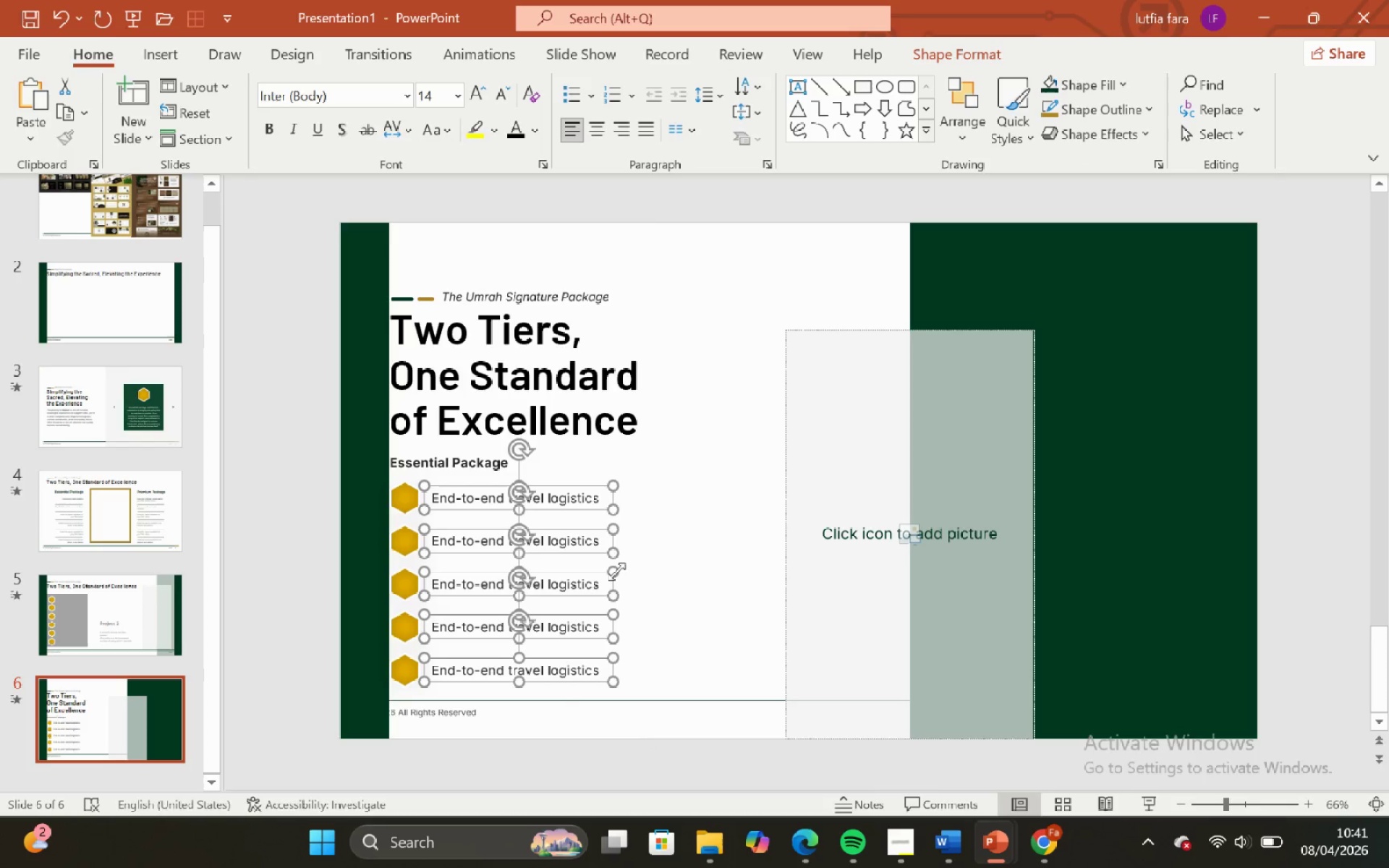 
key(ArrowRight)
 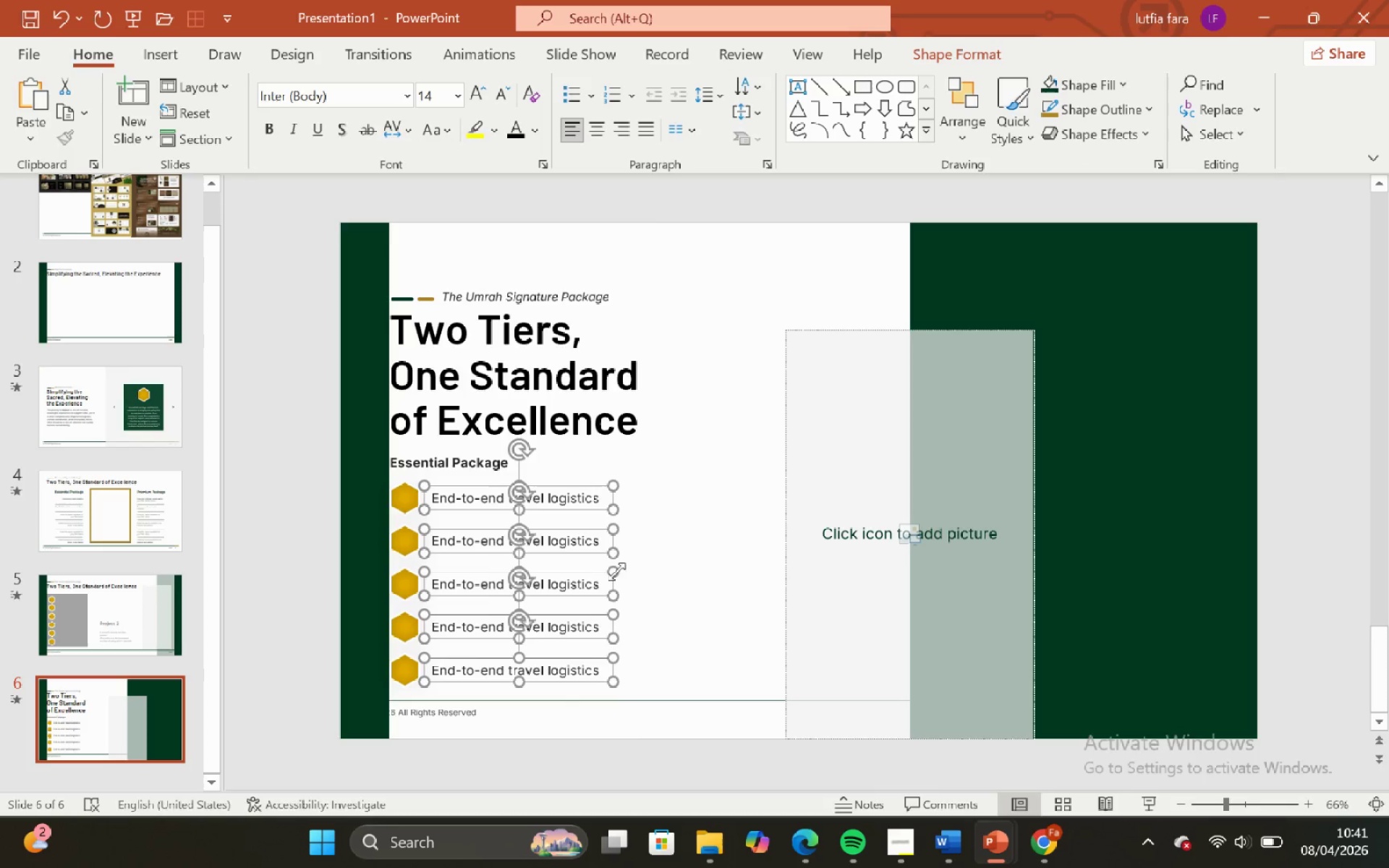 
key(ArrowRight)
 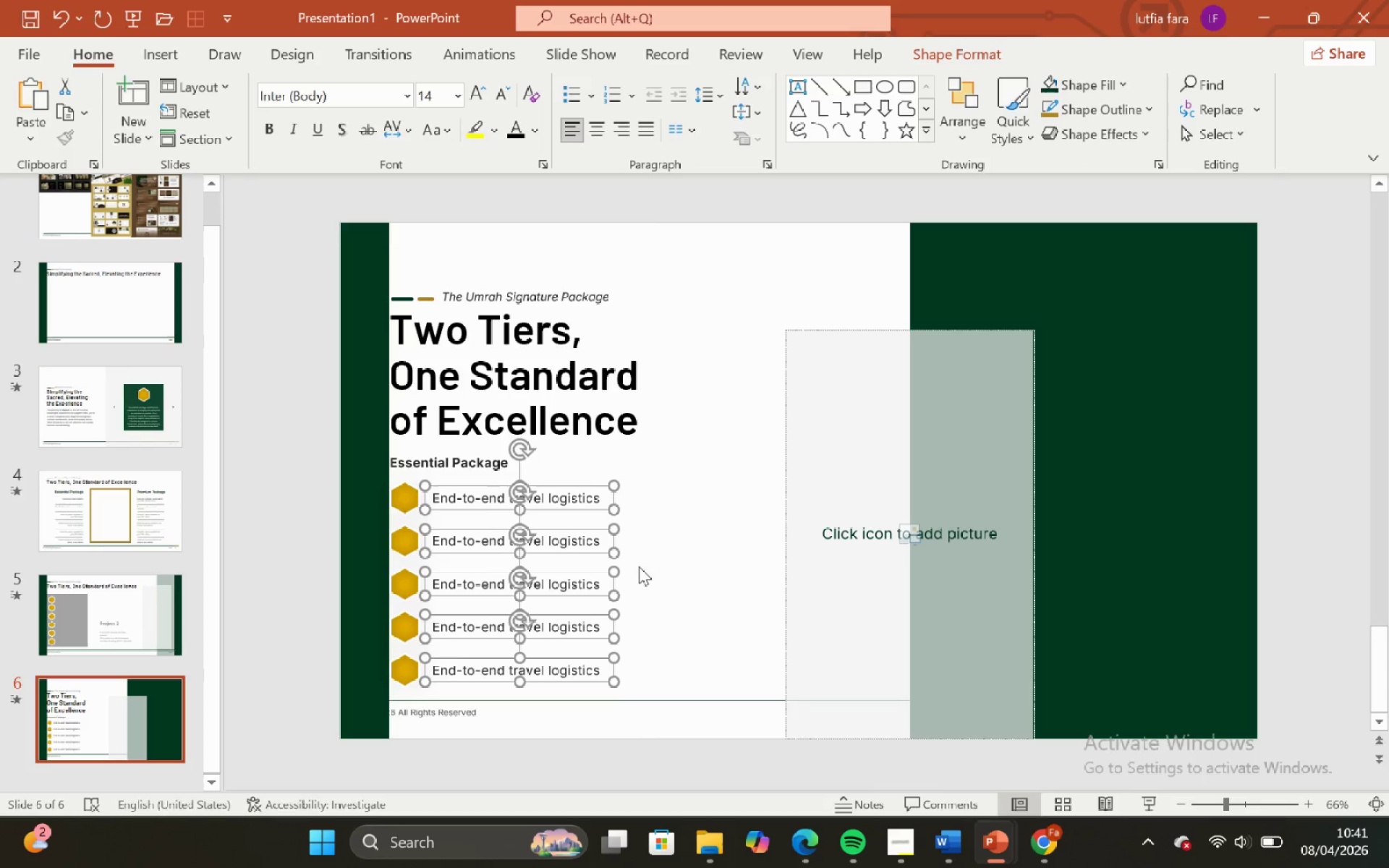 
key(ArrowRight)
 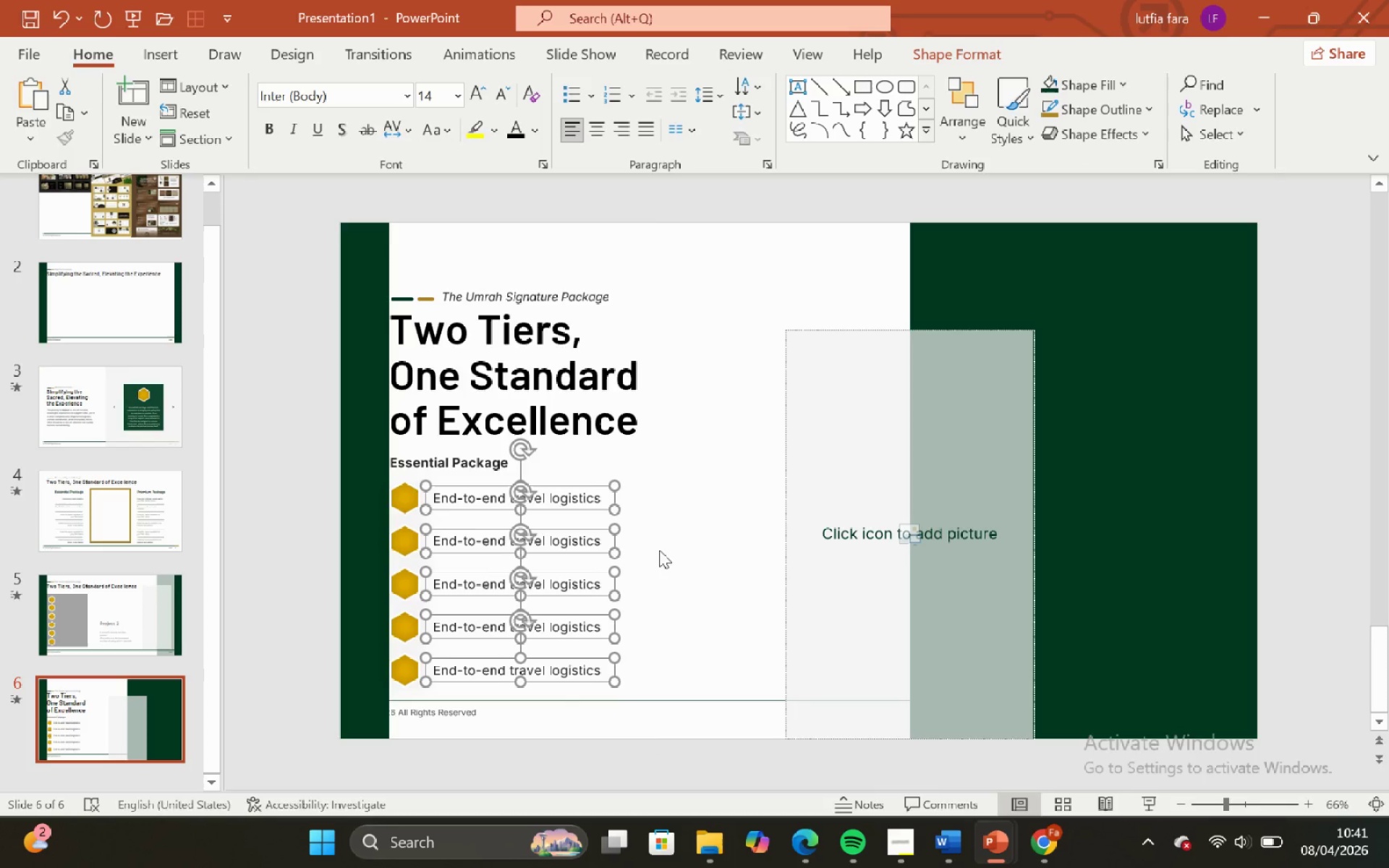 
key(ArrowRight)
 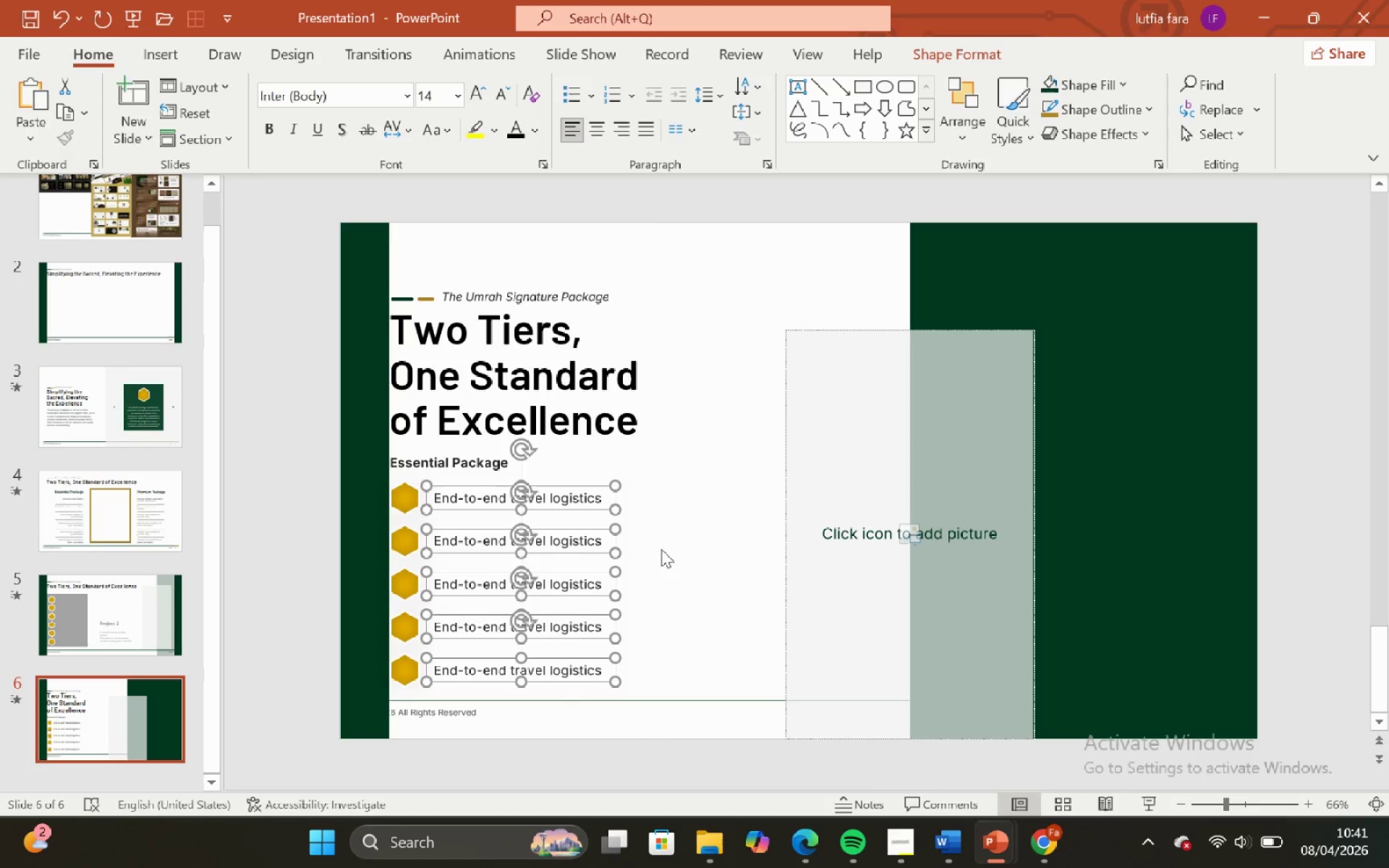 
key(ArrowRight)
 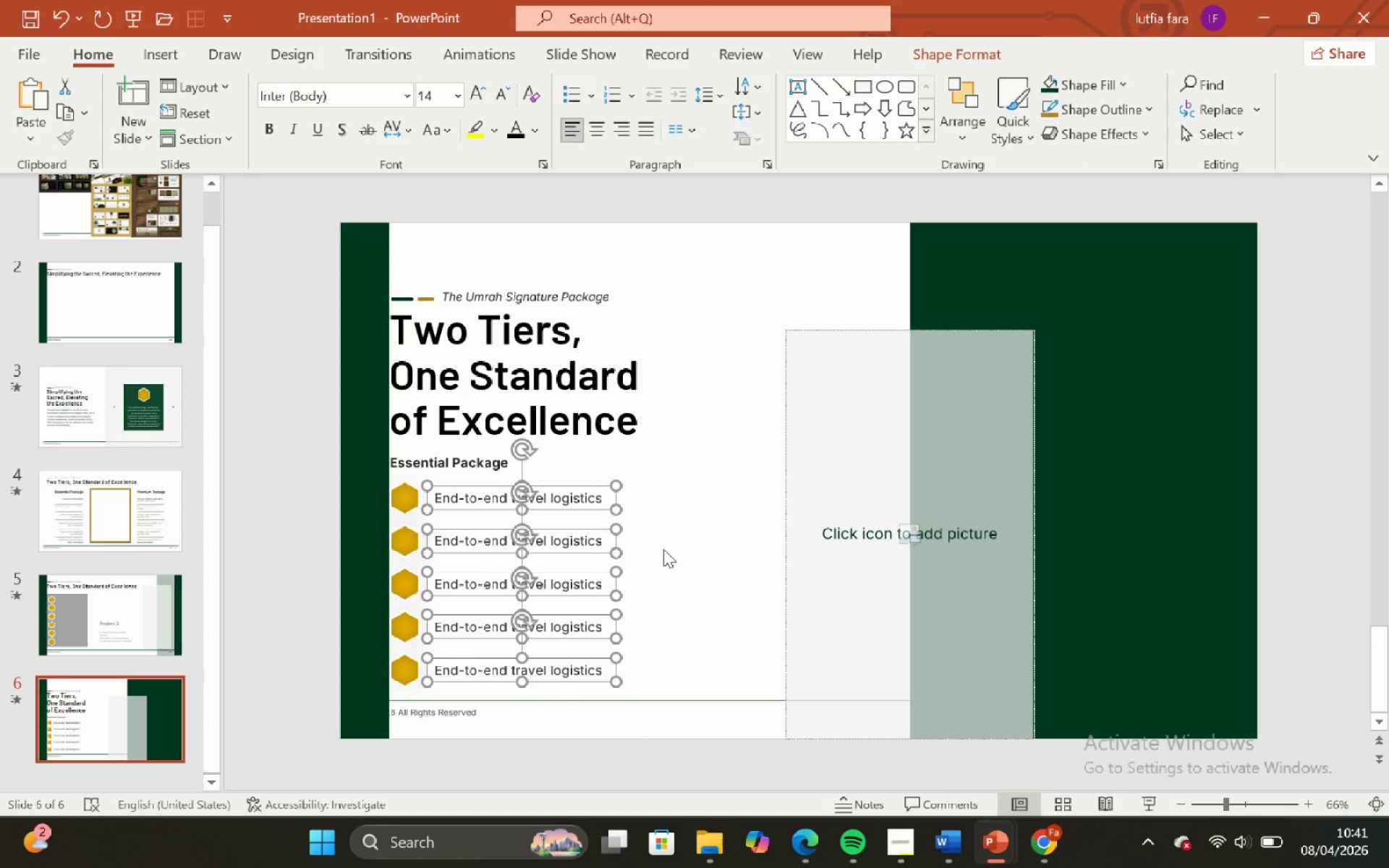 
key(ArrowRight)
 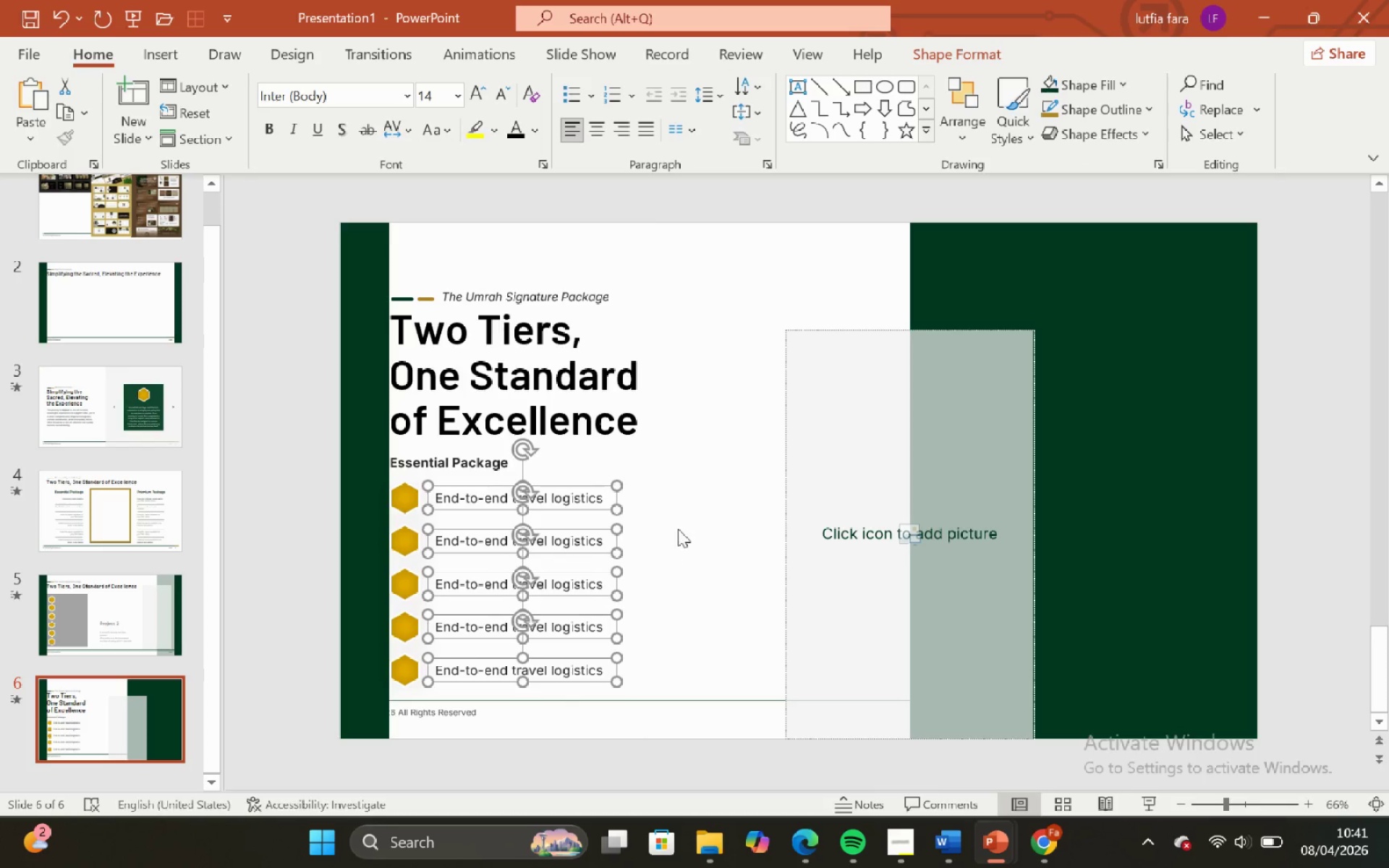 
key(ArrowRight)
 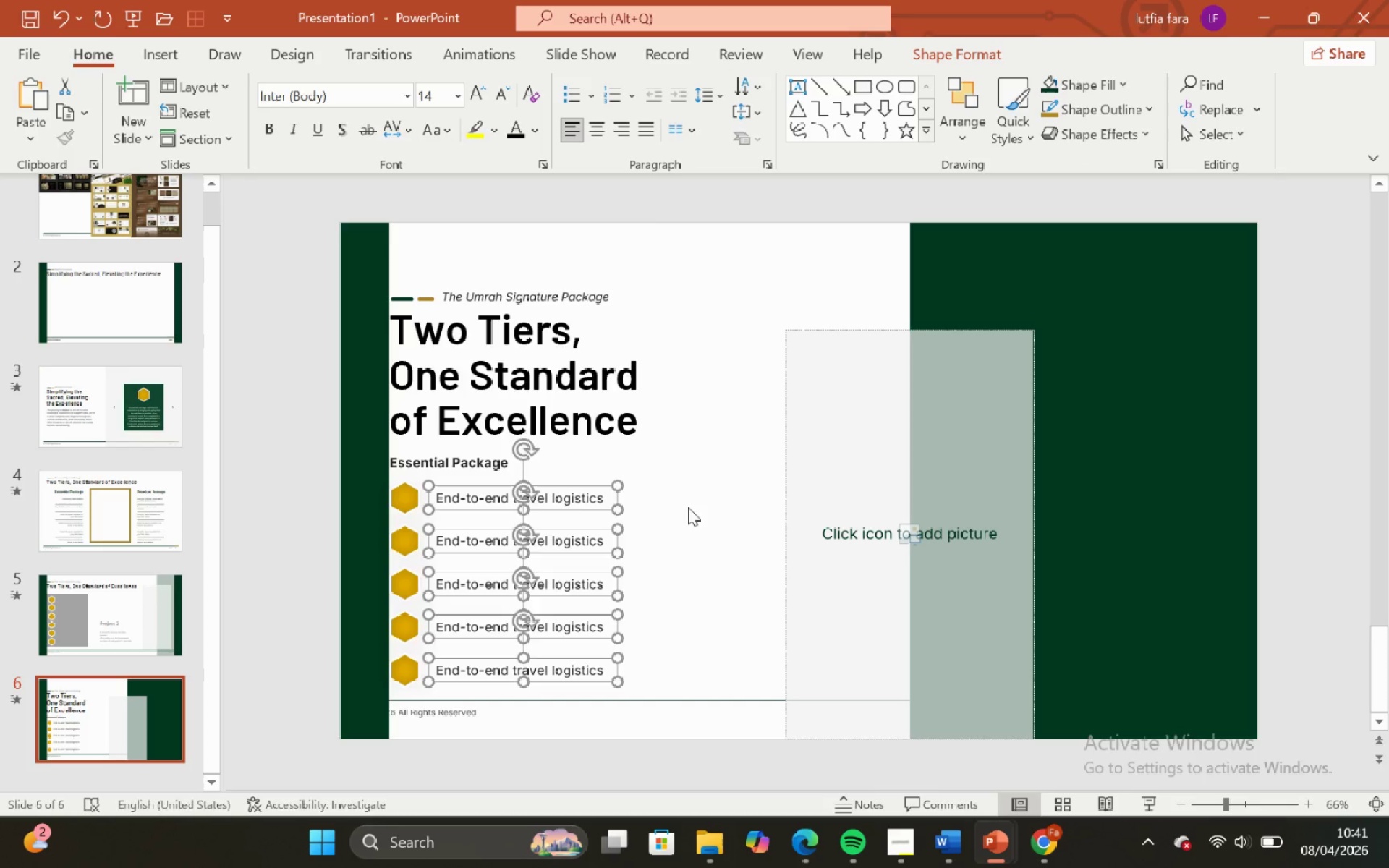 
left_click([688, 507])
 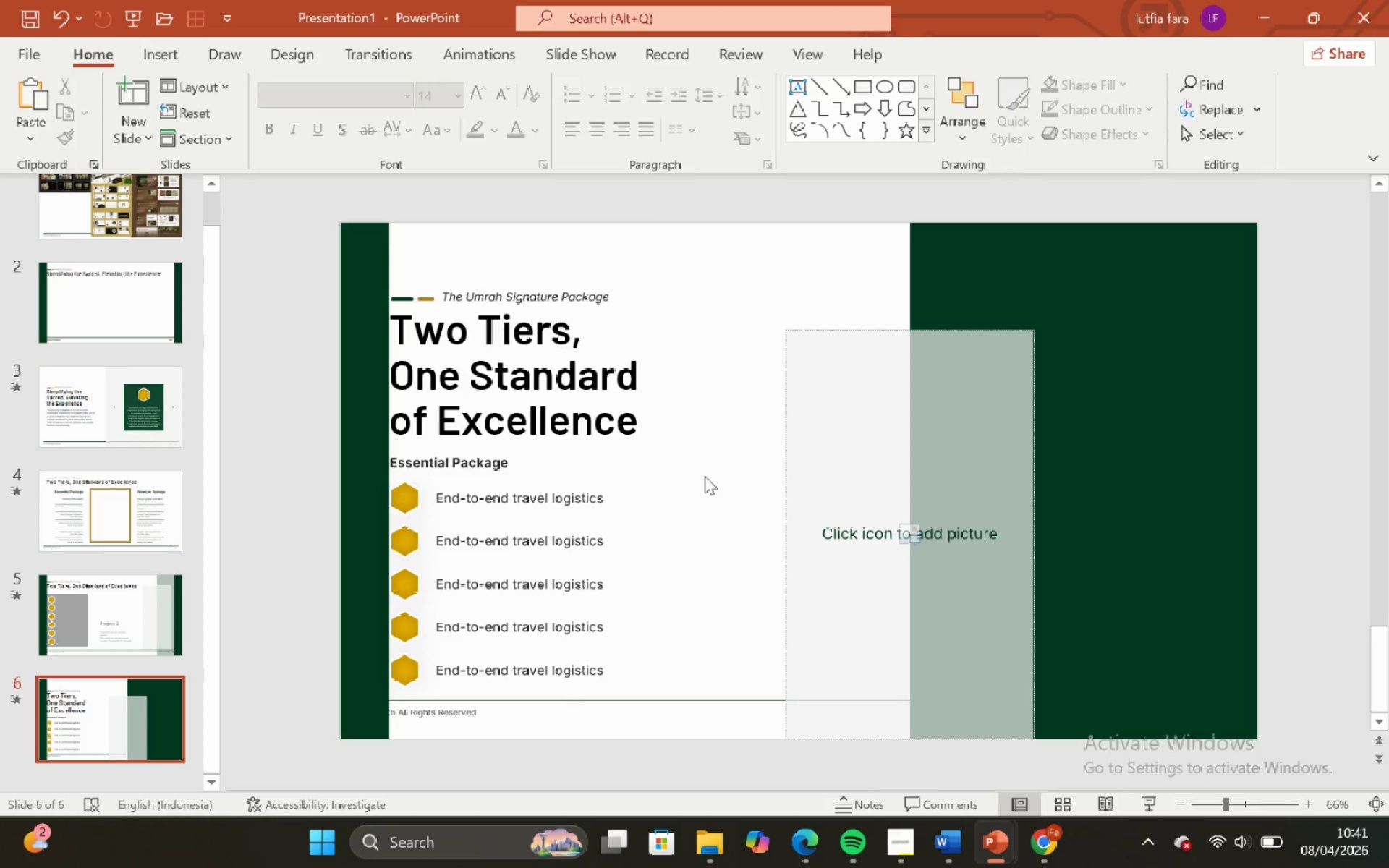 
left_click_drag(start_coordinate=[705, 476], to_coordinate=[456, 680])
 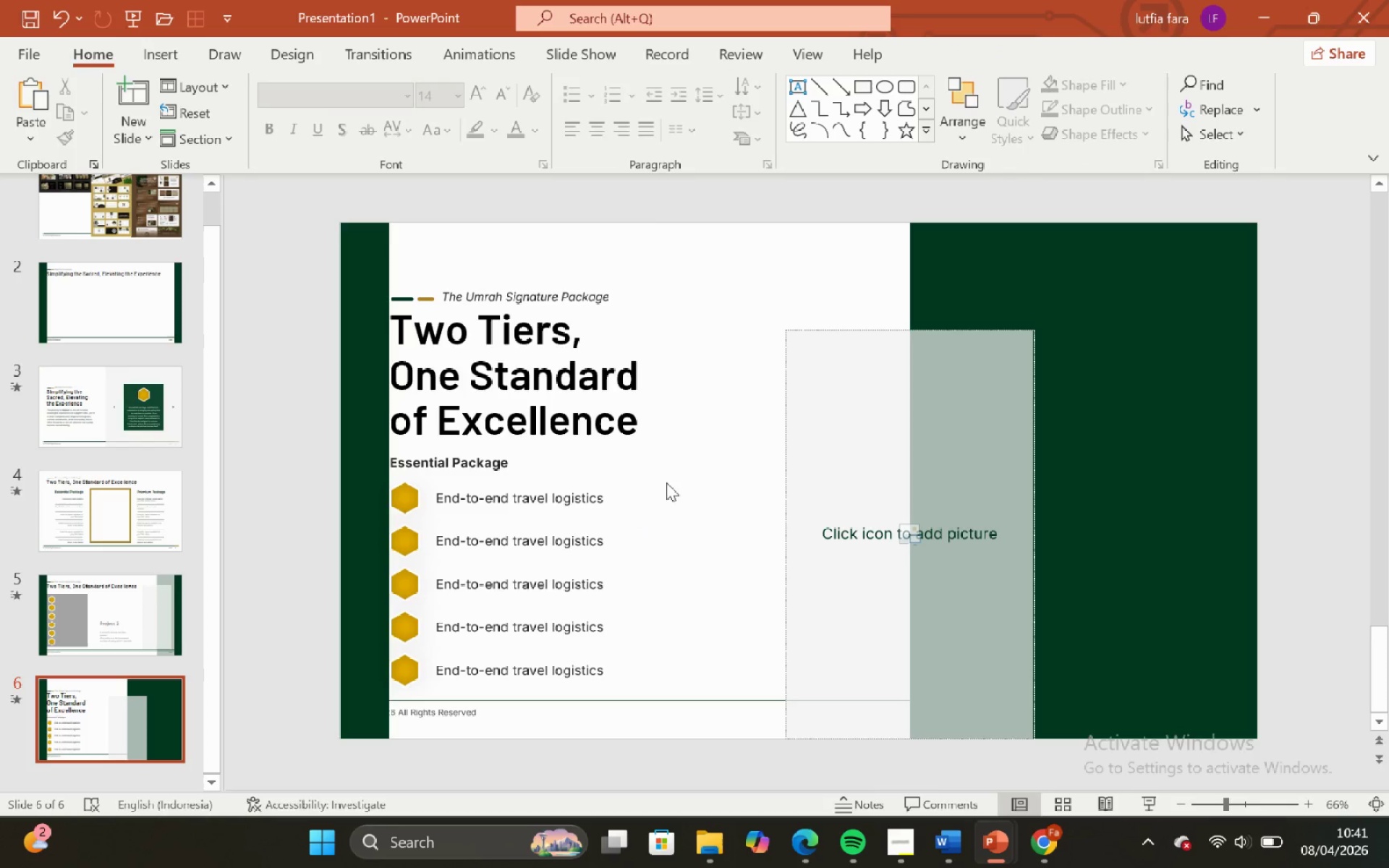 
left_click_drag(start_coordinate=[666, 482], to_coordinate=[669, 477])
 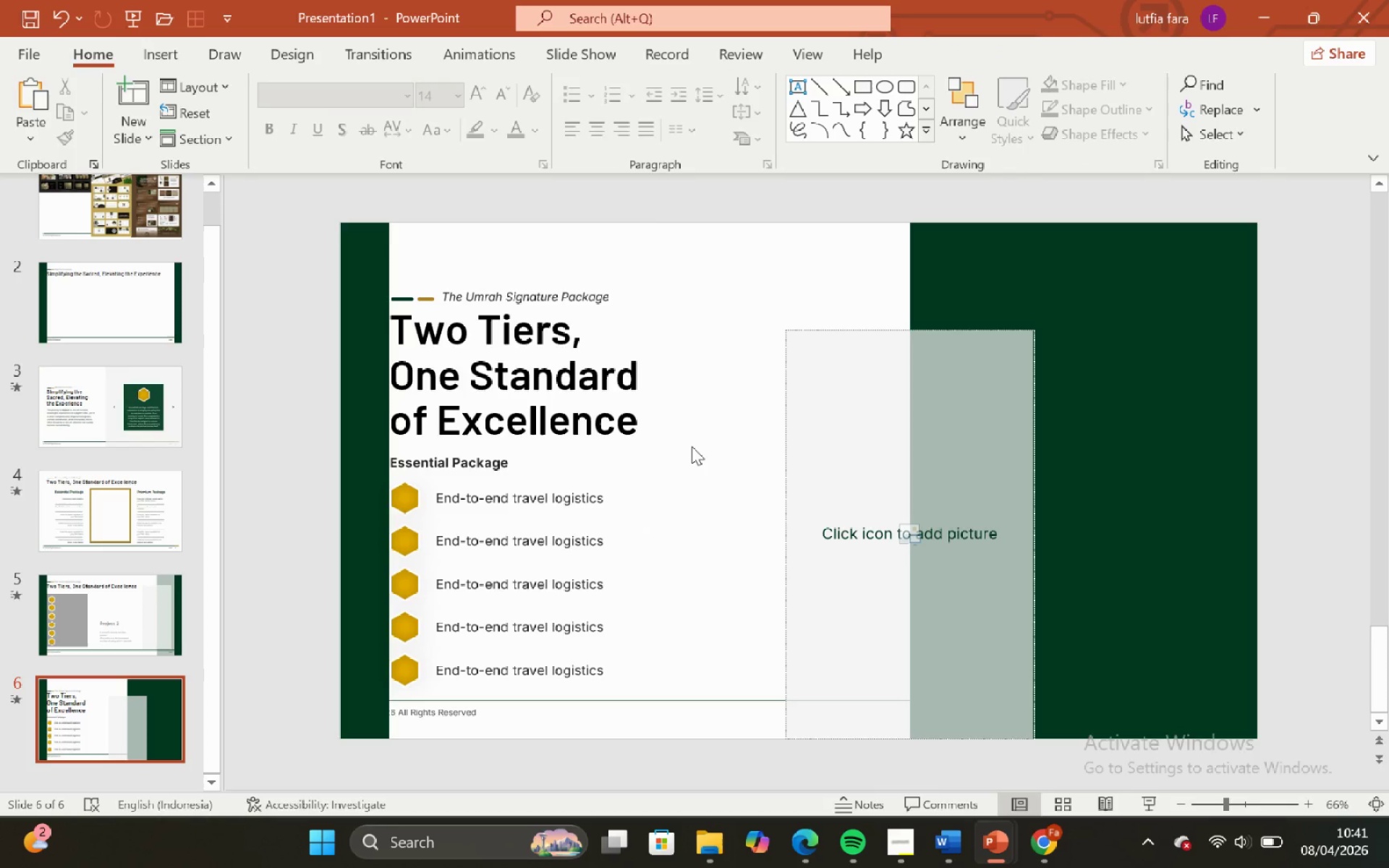 
left_click_drag(start_coordinate=[692, 446], to_coordinate=[315, 705])
 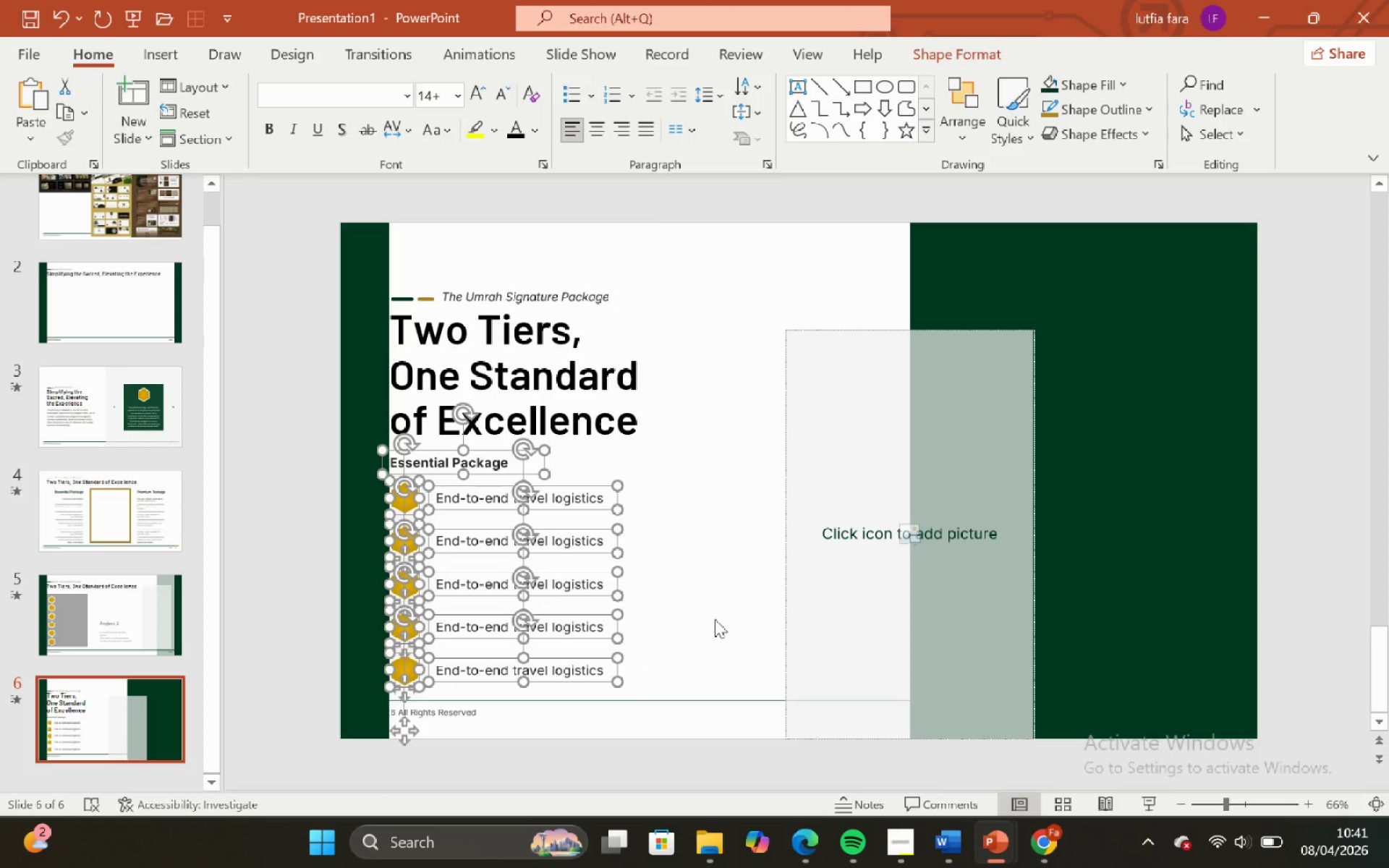 
key(Control+C)
 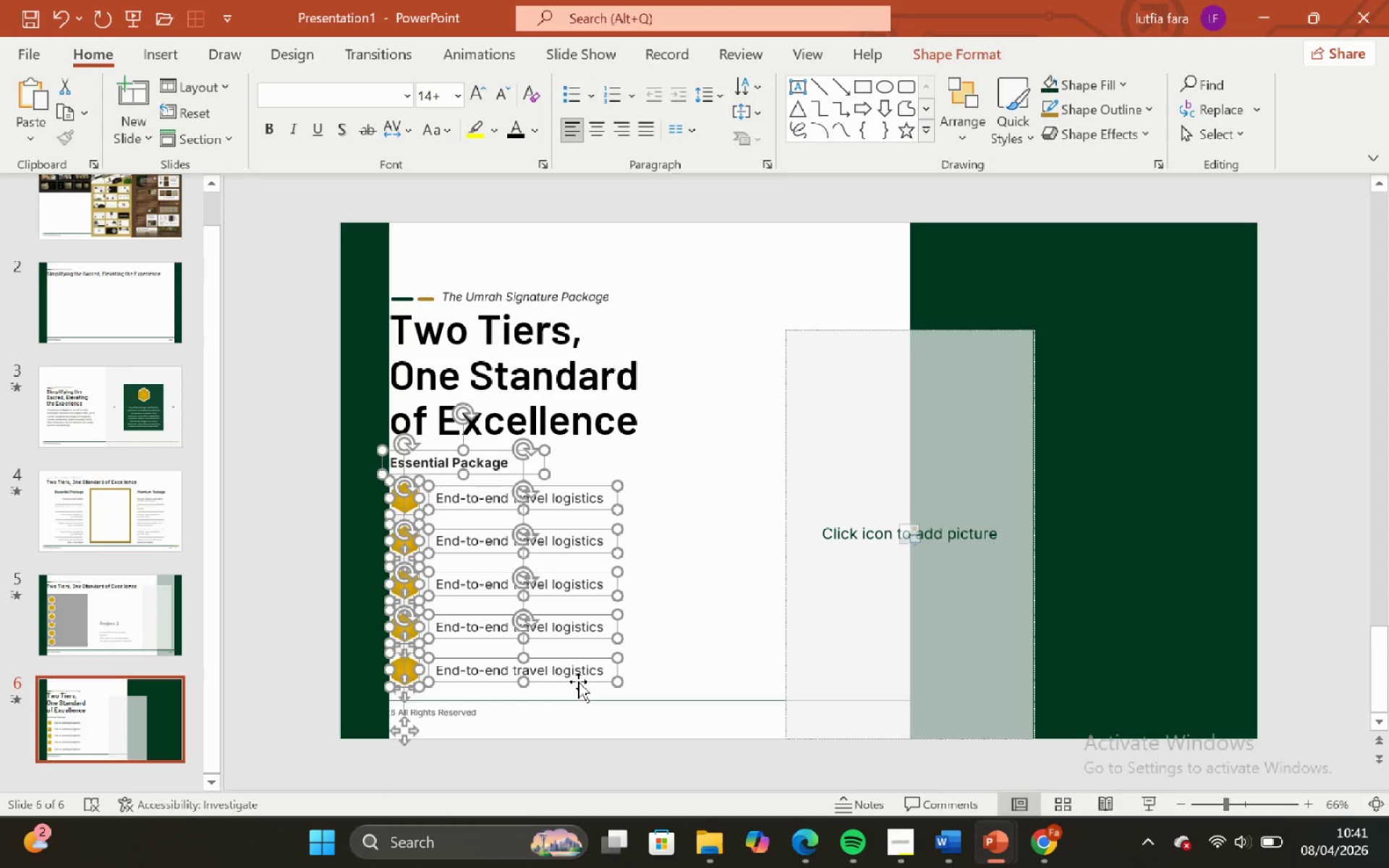 
hold_key(key=ControlLeft, duration=2.42)
hold_key(key=ShiftLeft, duration=2.42)
left_click_drag(start_coordinate=[577, 684], to_coordinate=[1229, 658])
 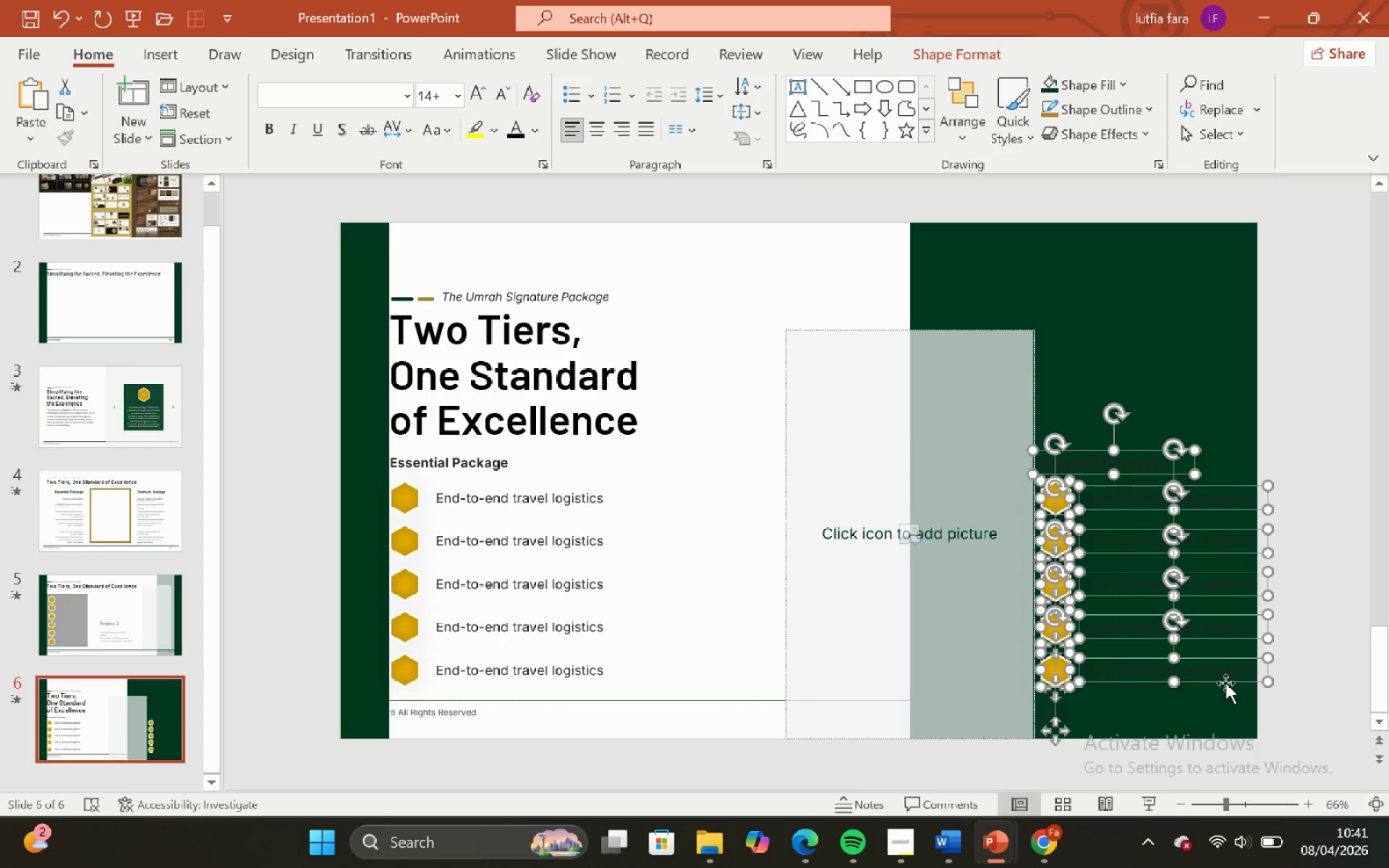 
hold_key(key=ShiftLeft, duration=1.45)
left_click_drag(start_coordinate=[1226, 683], to_coordinate=[1206, 540])
 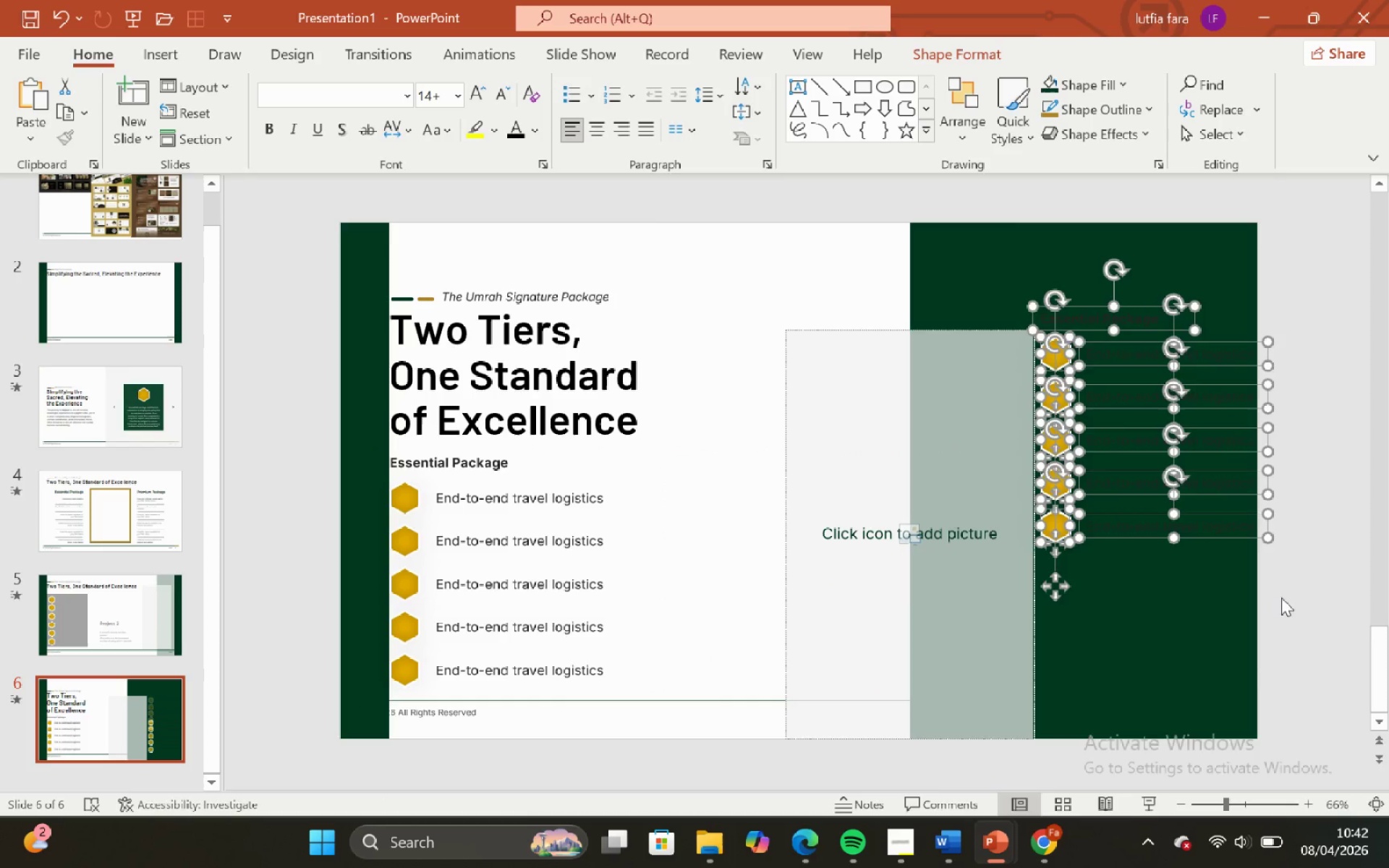 
left_click([1286, 596])
 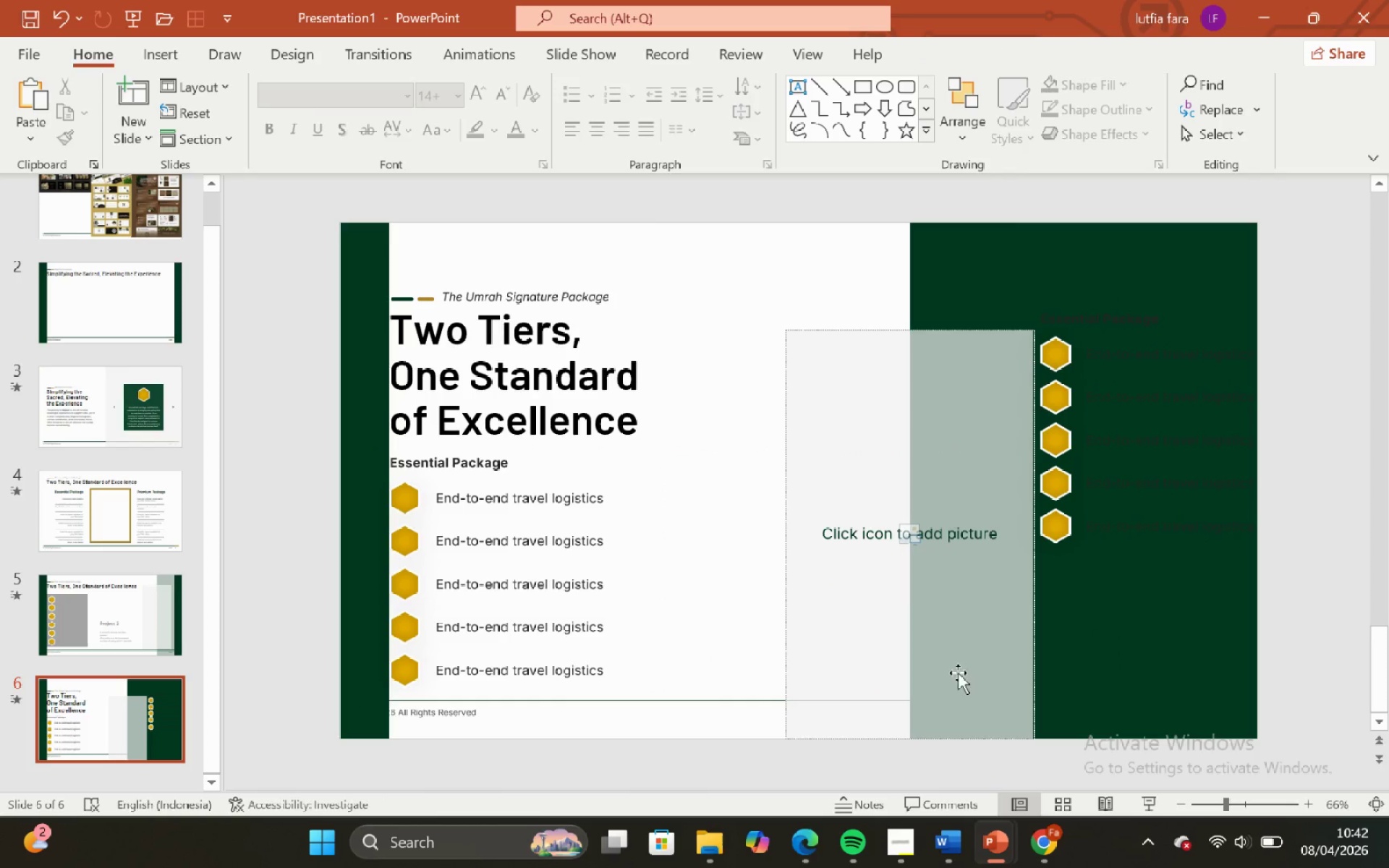 
left_click([956, 673])
 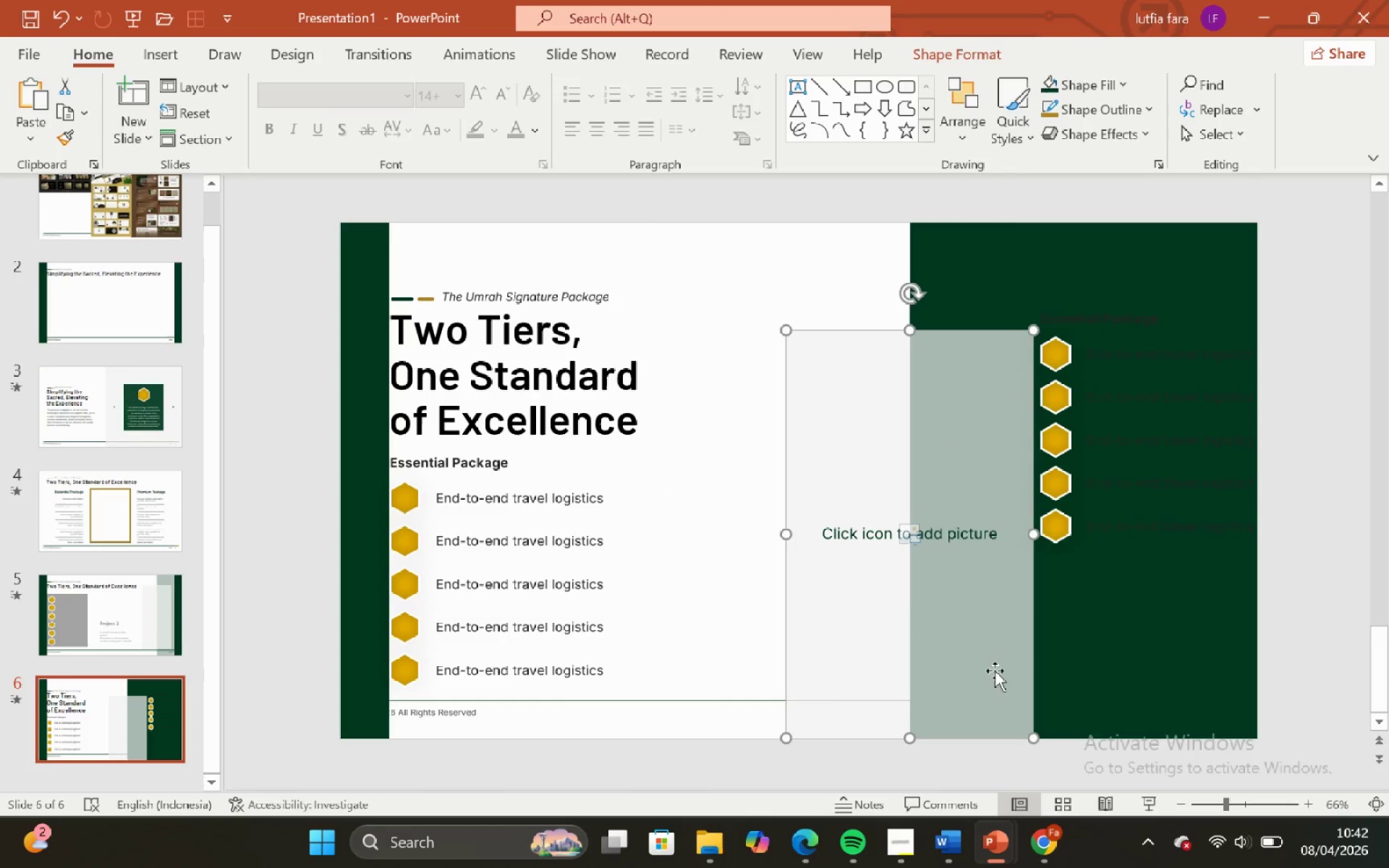 
hold_key(key=ShiftLeft, duration=1.16)
left_click_drag(start_coordinate=[997, 671], to_coordinate=[920, 652])
 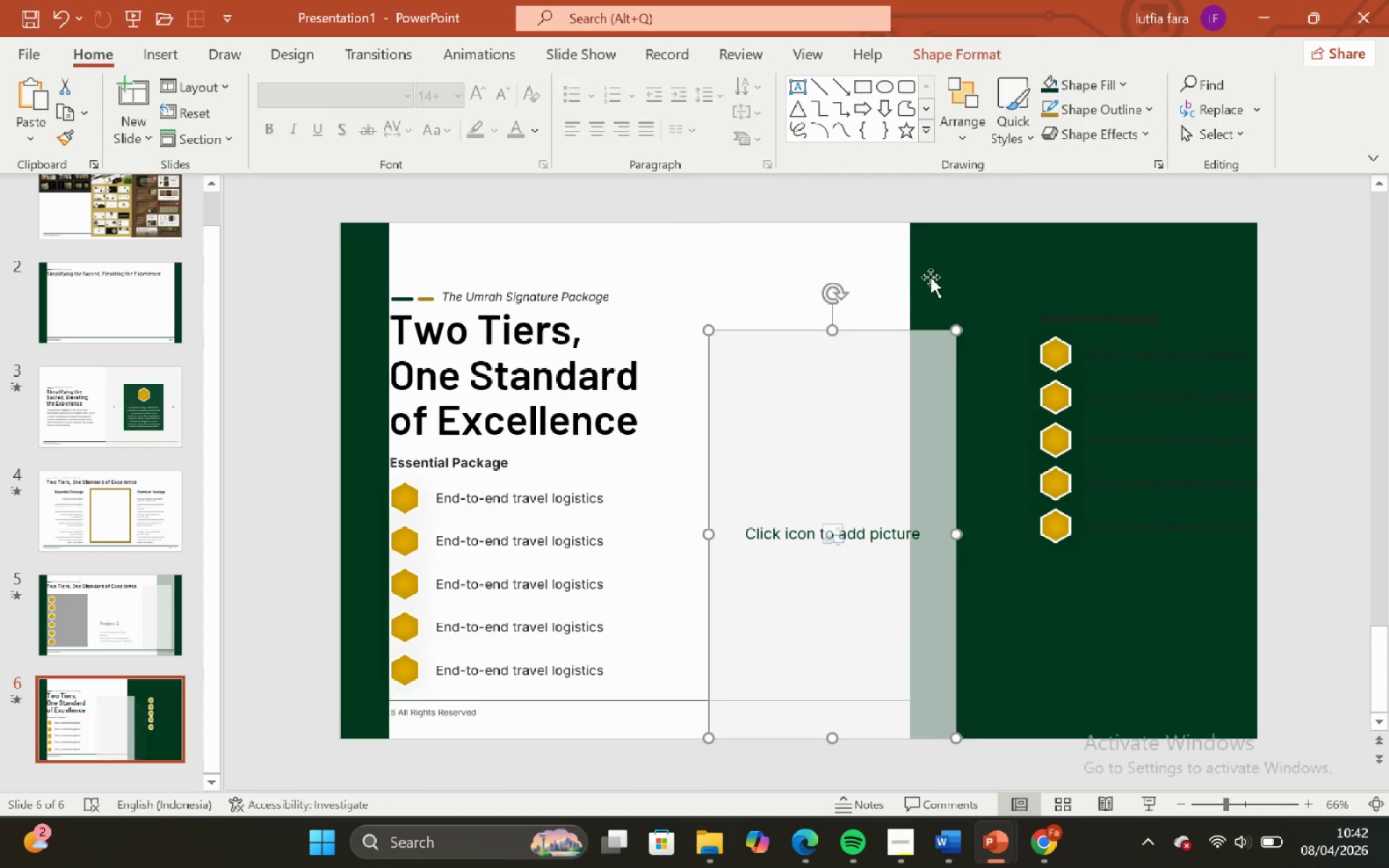 
left_click([931, 276])
 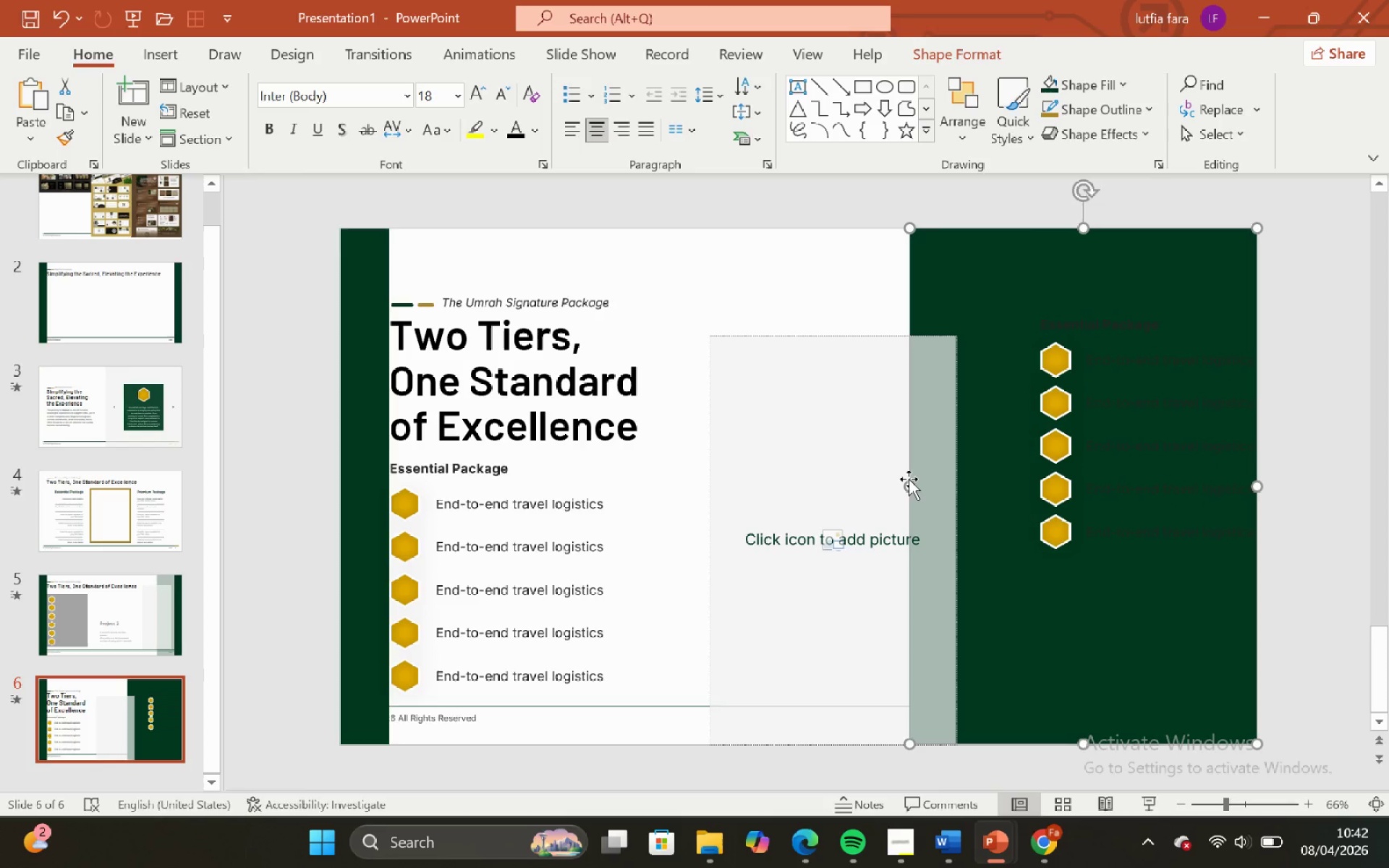 
left_click([909, 479])
 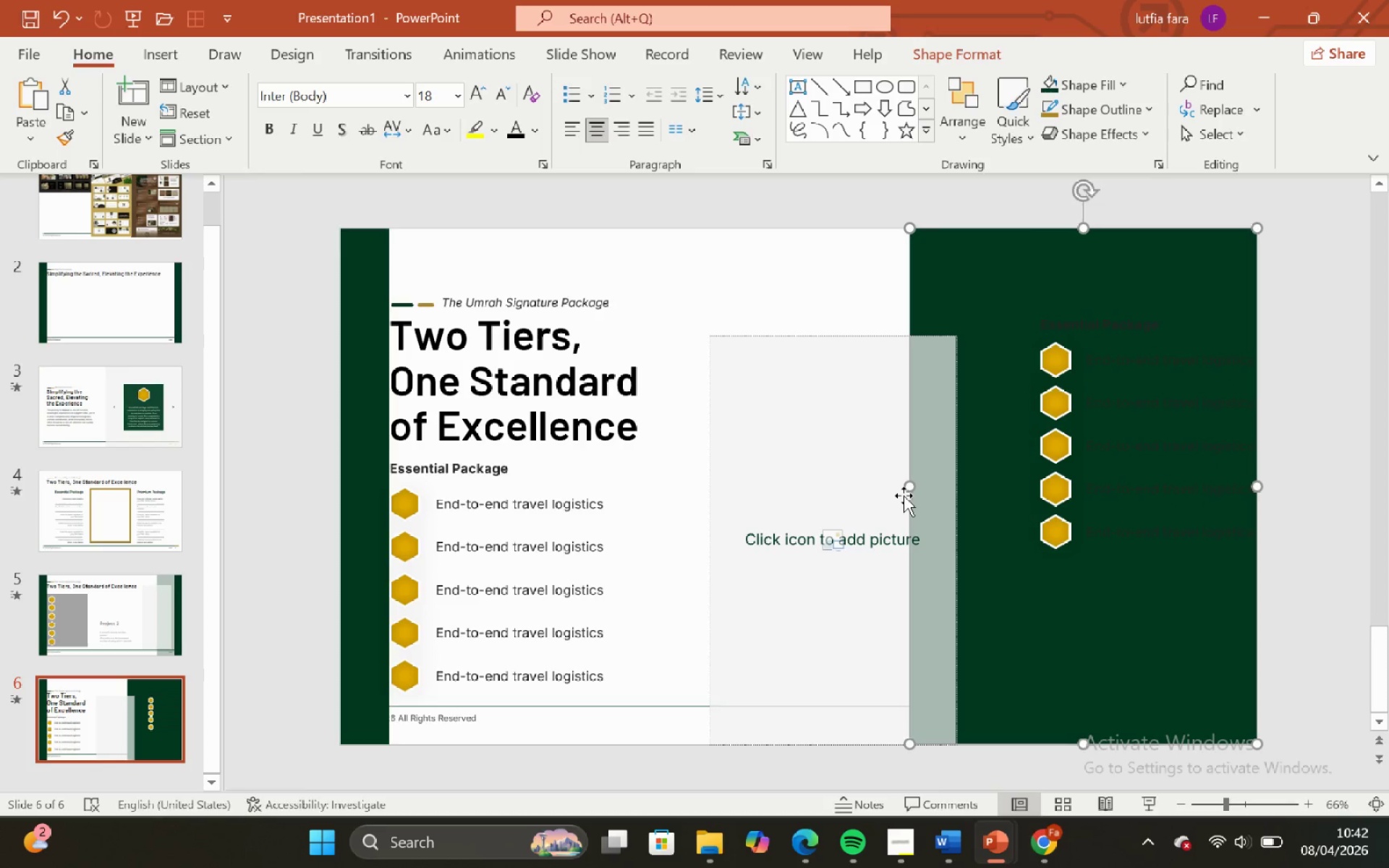 
key(Control+ControlLeft)
 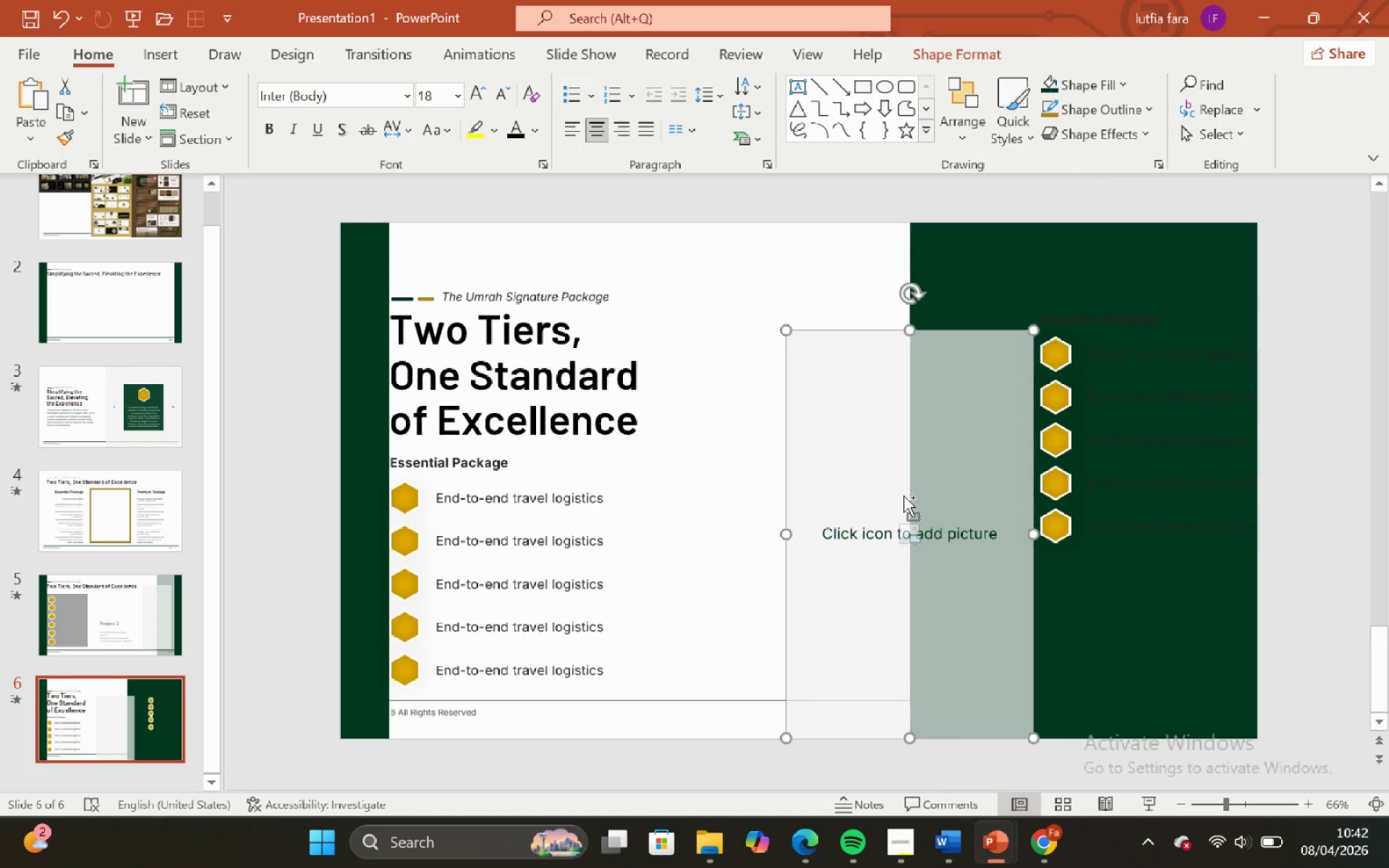 
key(Control+Z)
 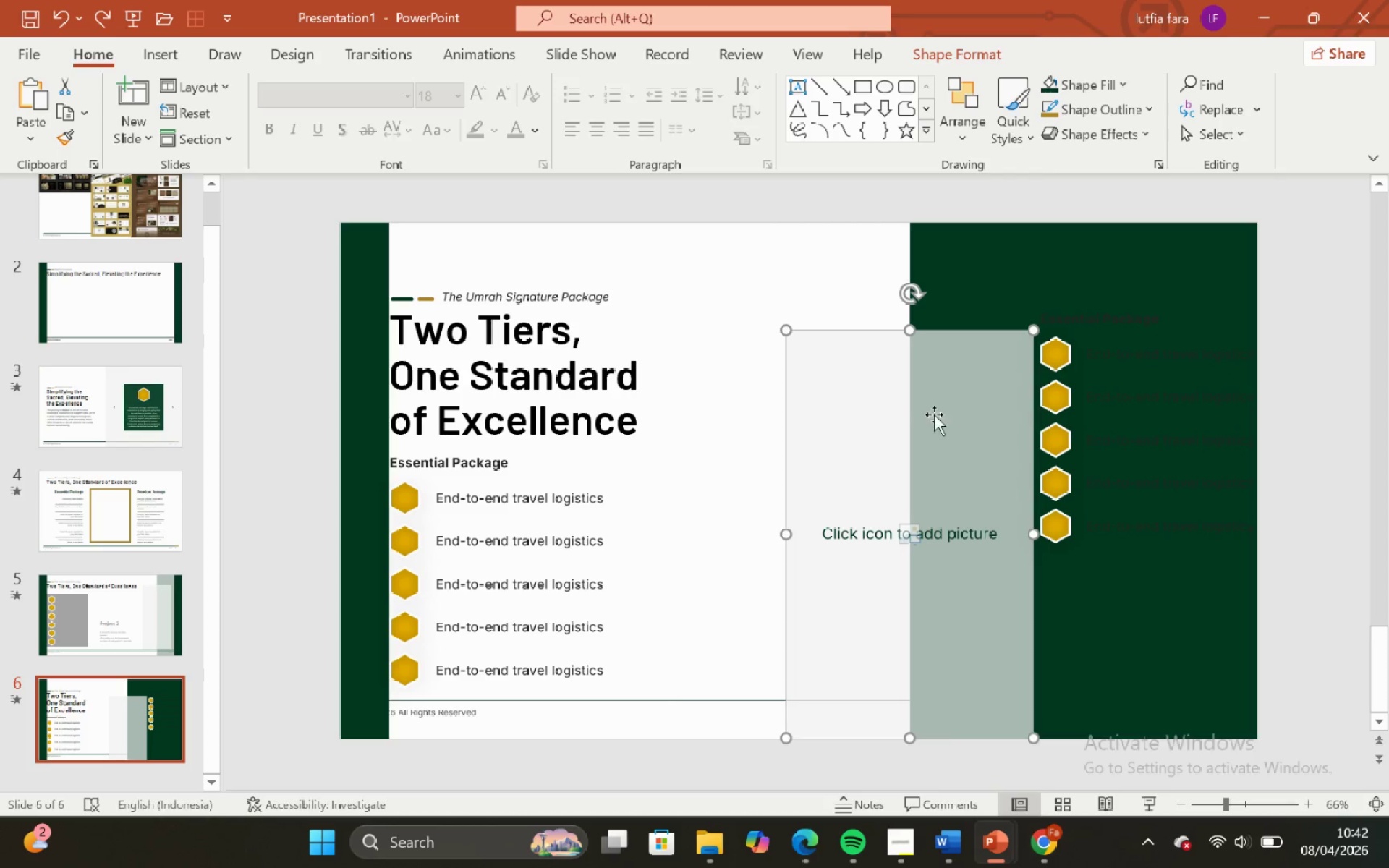 
hold_key(key=ShiftLeft, duration=0.92)
left_click_drag(start_coordinate=[936, 421], to_coordinate=[851, 410])
 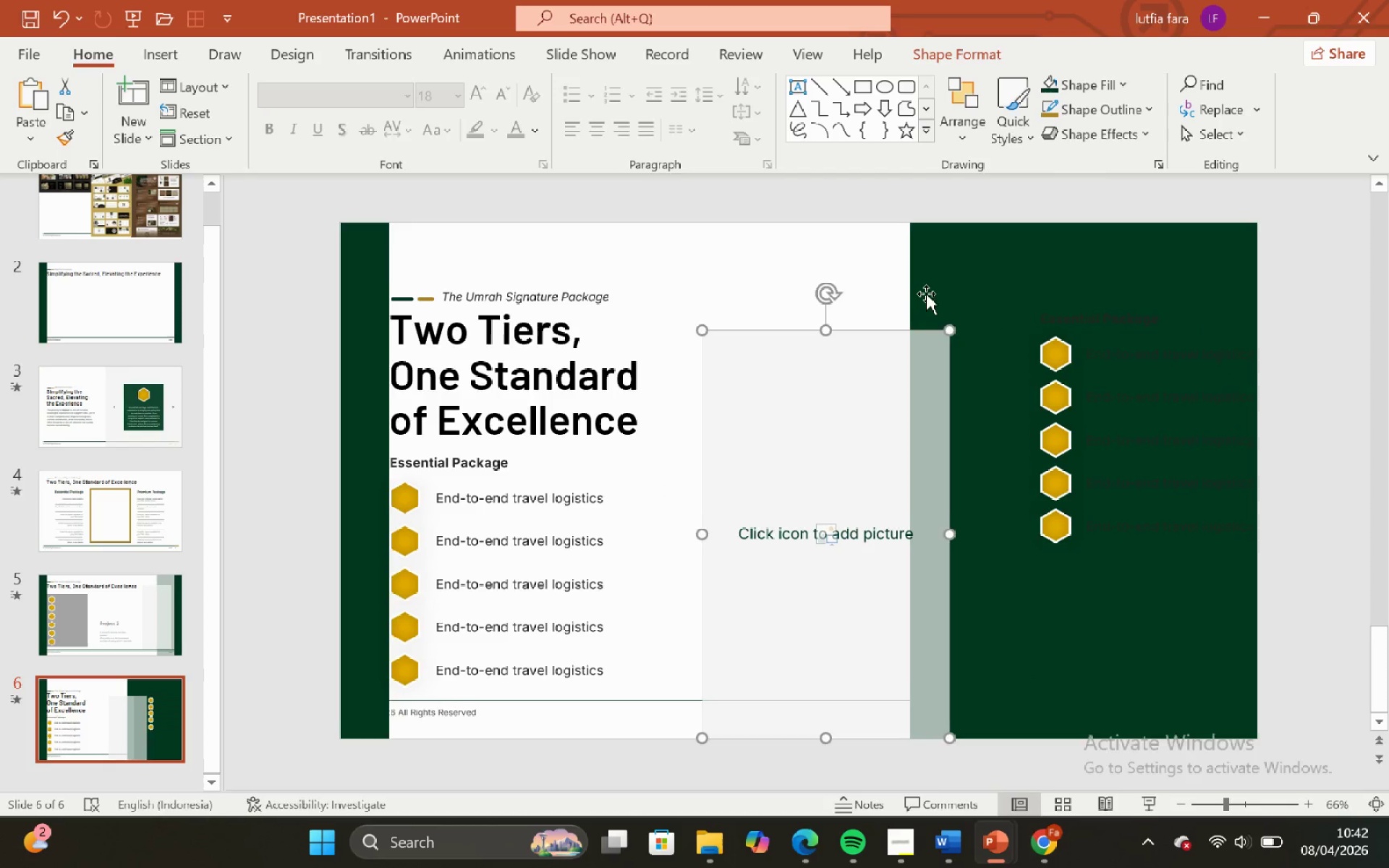 
left_click([926, 294])
 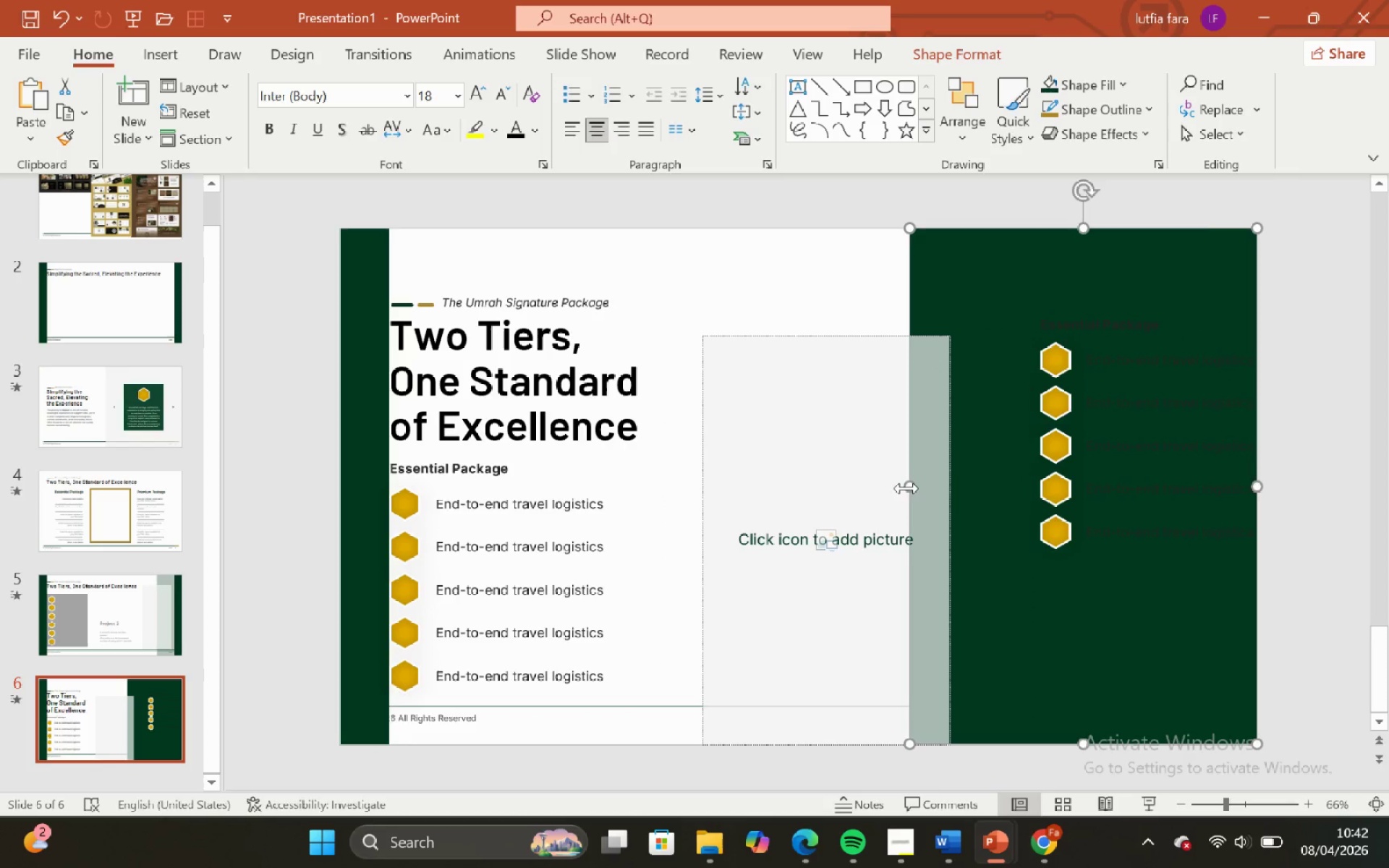 
left_click_drag(start_coordinate=[908, 488], to_coordinate=[820, 454])
 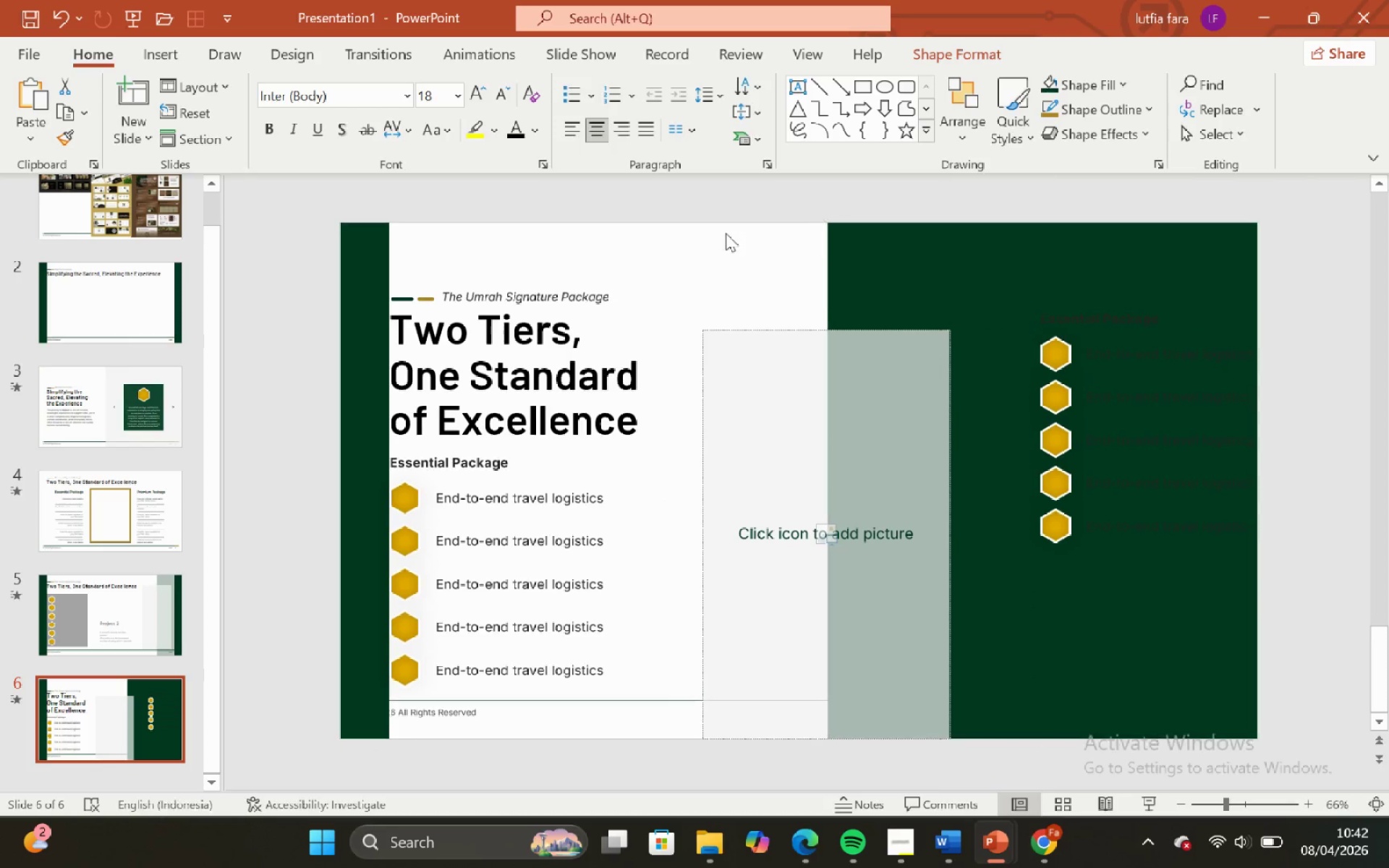 
left_click_drag(start_coordinate=[725, 233], to_coordinate=[729, 234])
 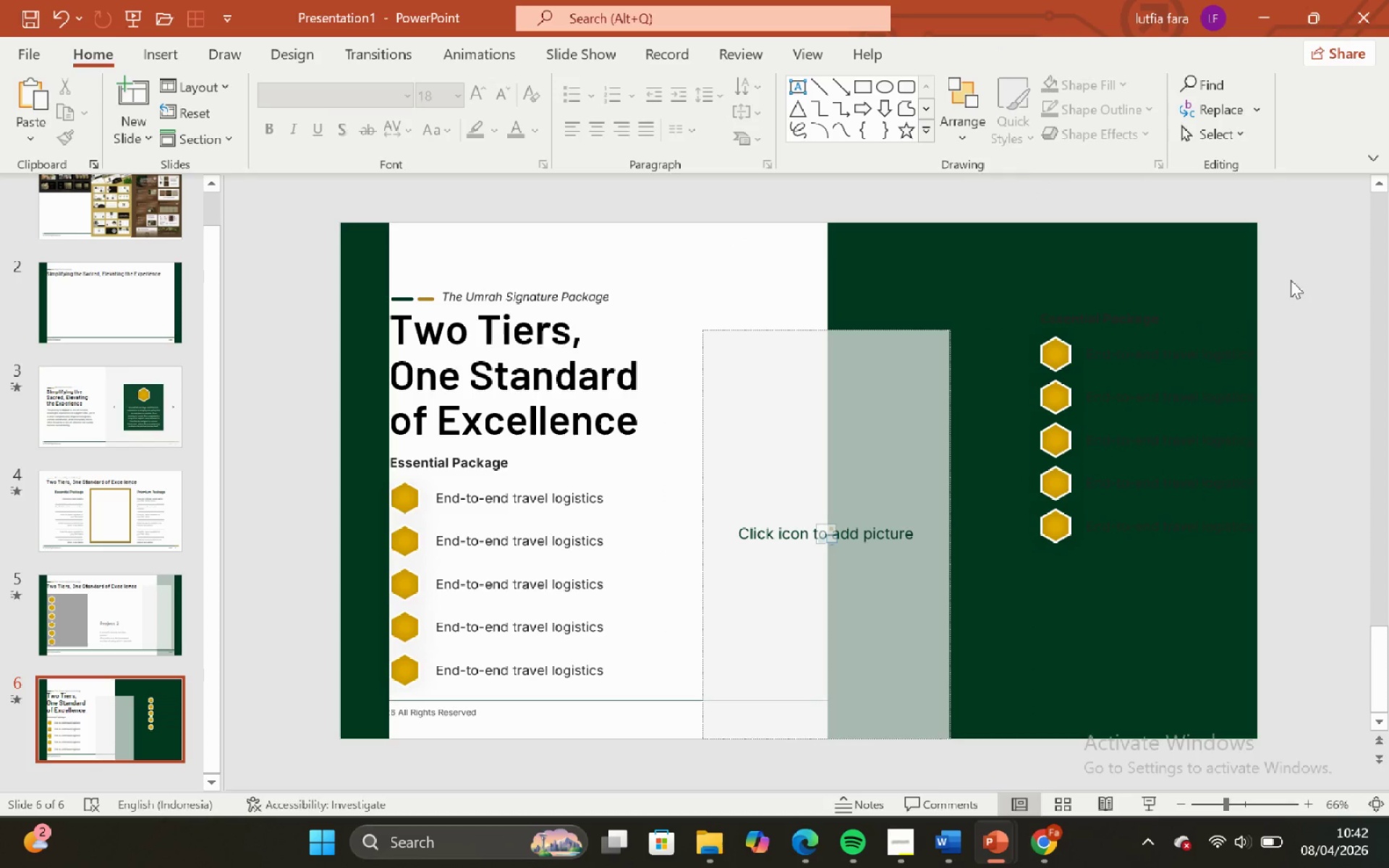 
left_click_drag(start_coordinate=[1292, 278], to_coordinate=[968, 674])
 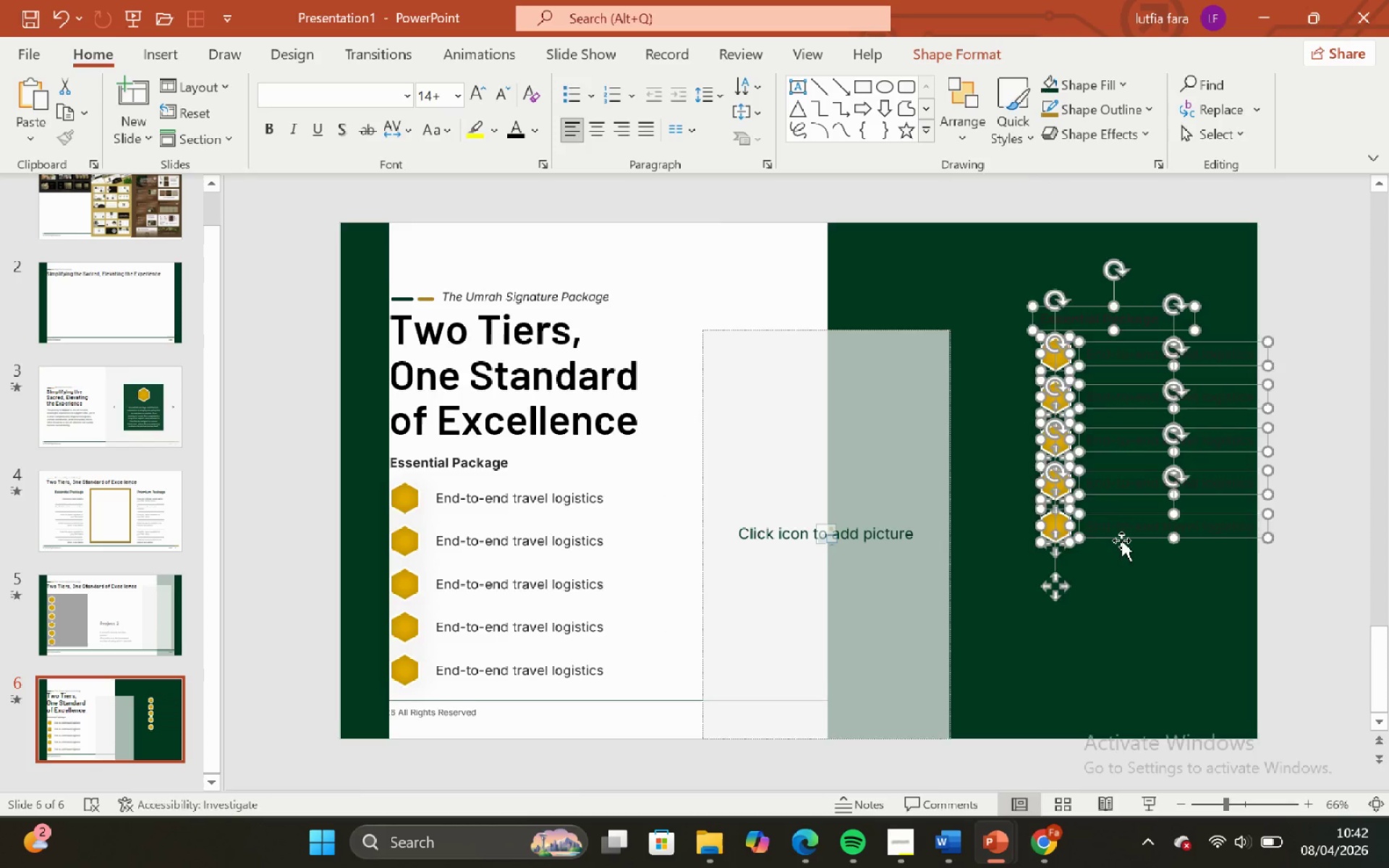 
left_click_drag(start_coordinate=[1121, 540], to_coordinate=[1072, 543])
 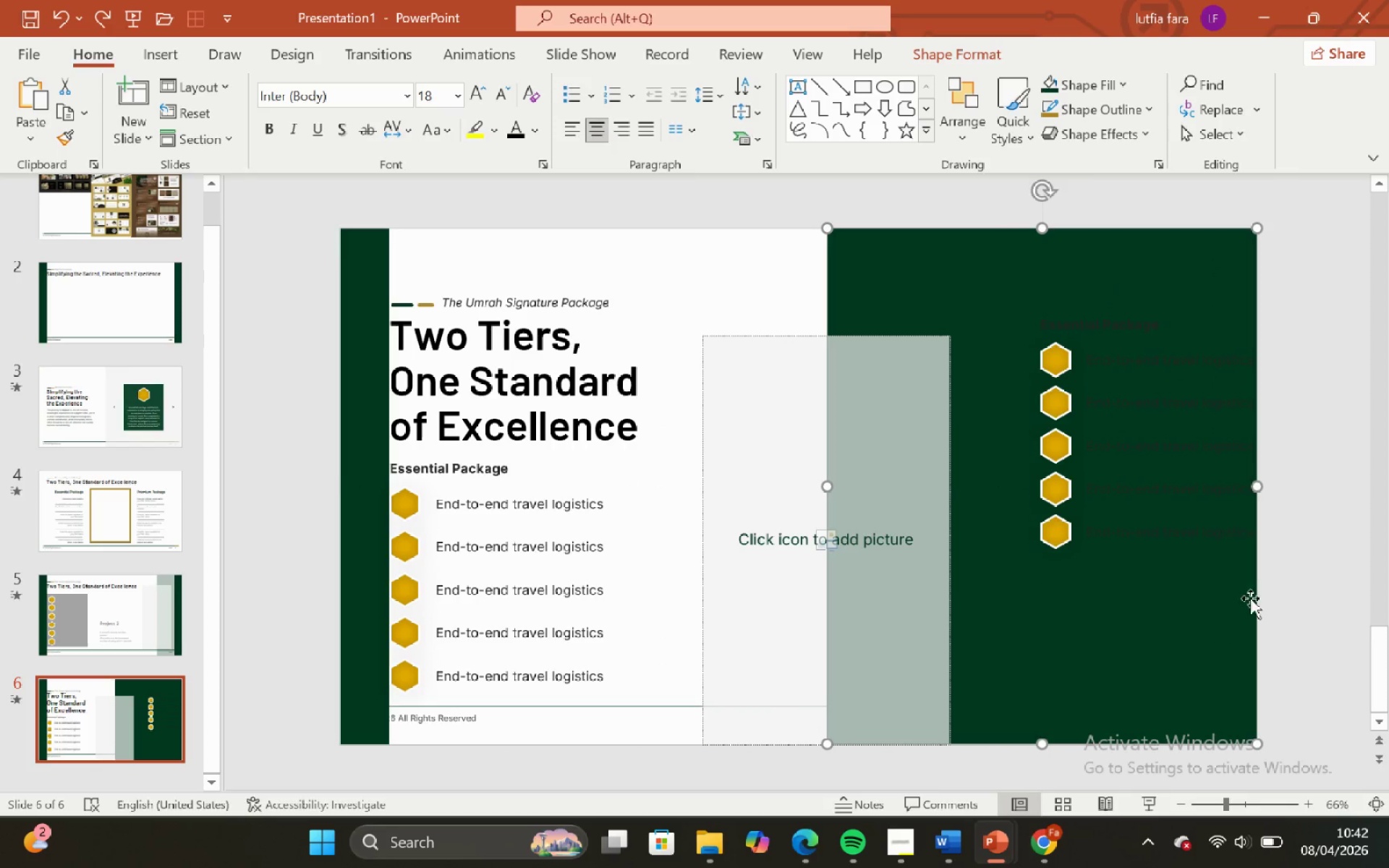 
hold_key(key=ShiftLeft, duration=0.56)
 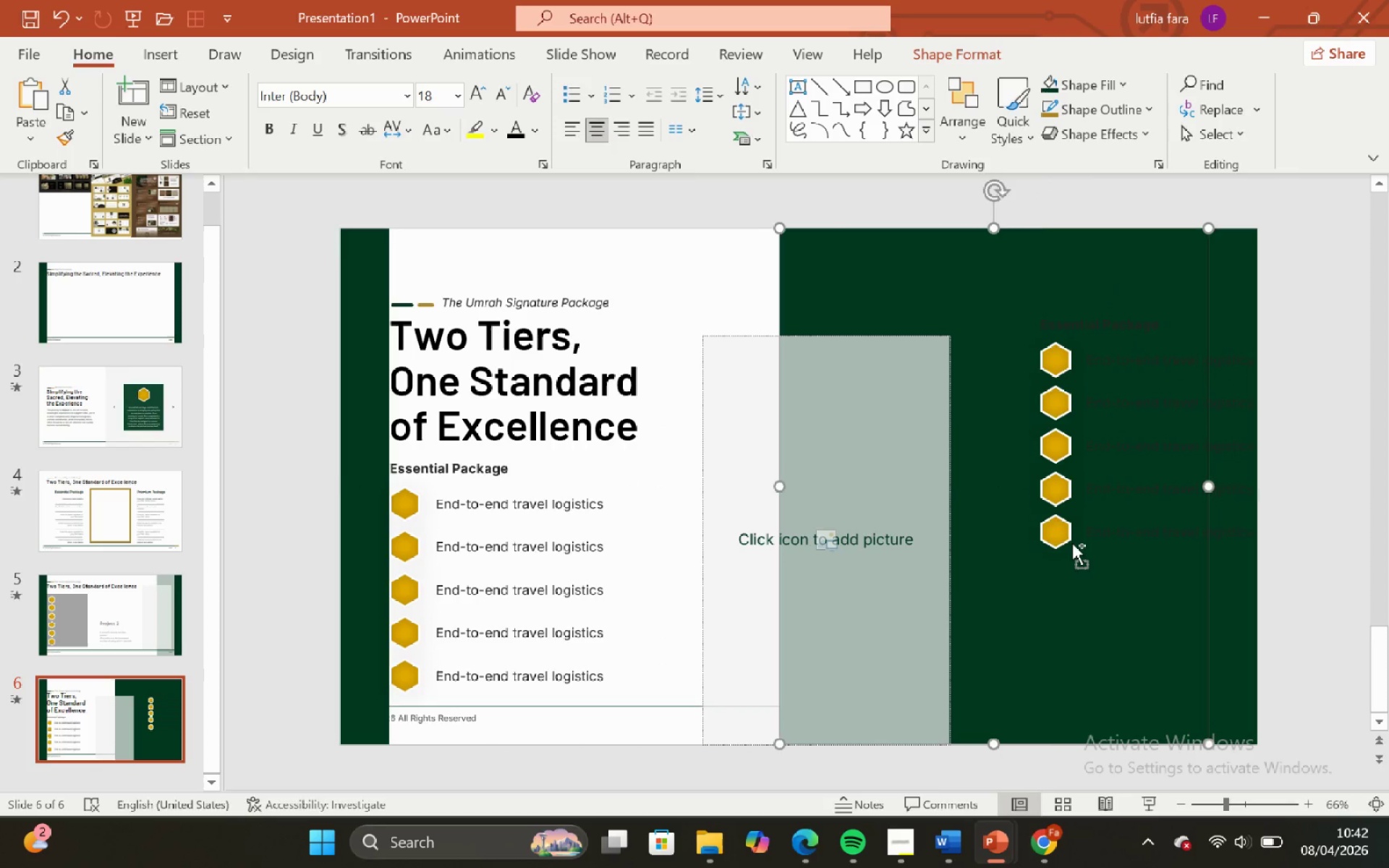 
key(Control+ControlLeft)
 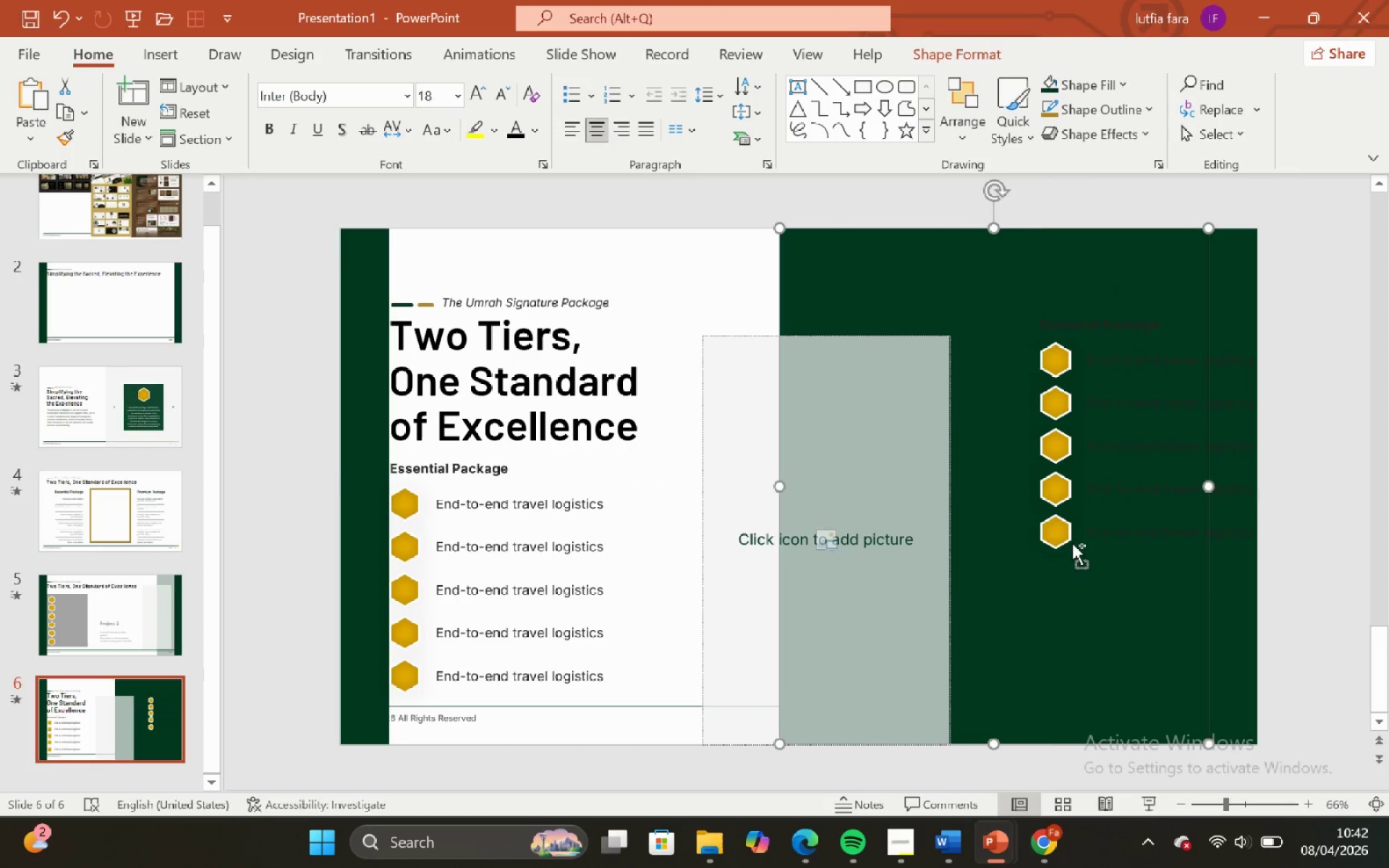 
key(Control+Z)
 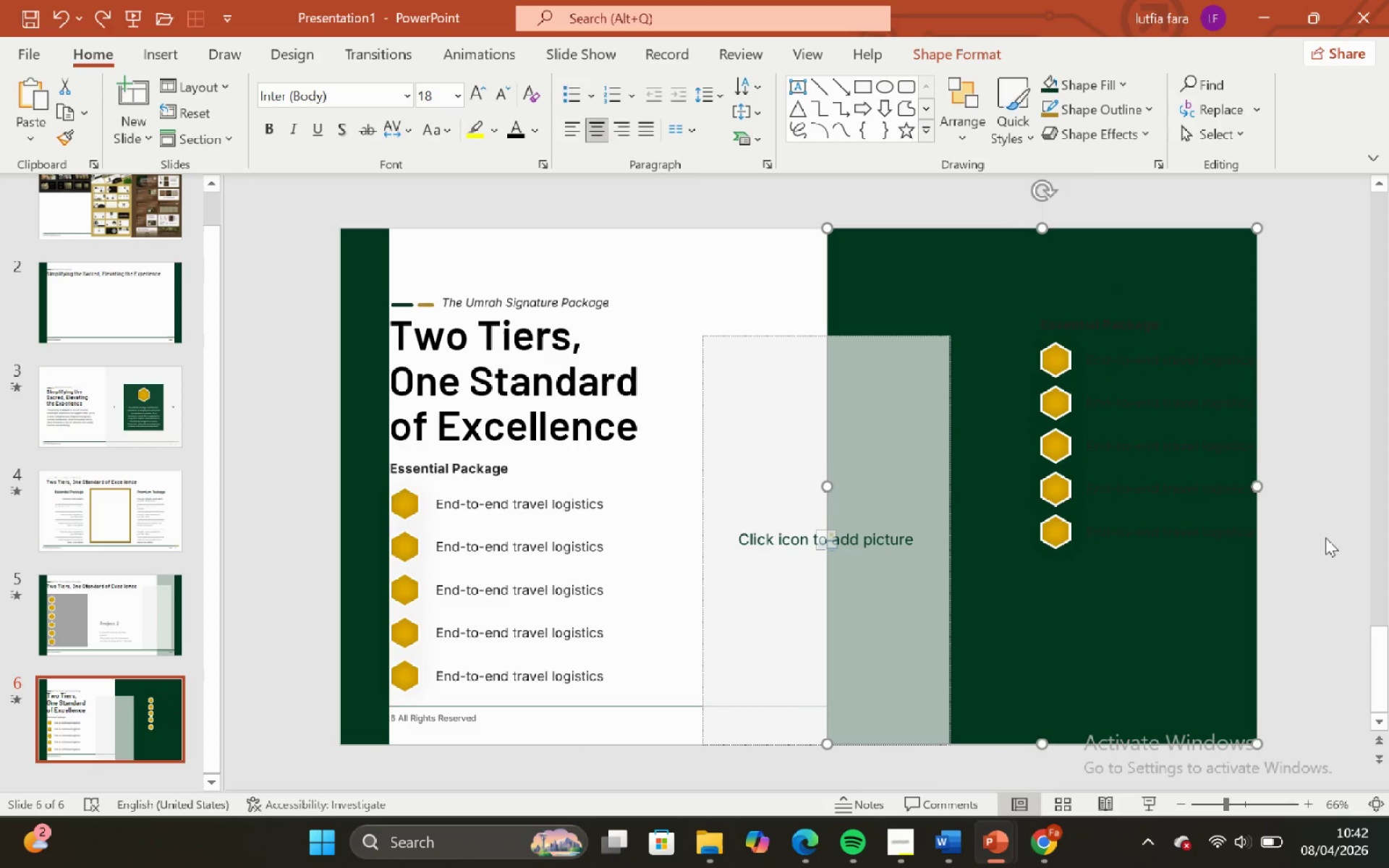 
left_click_drag(start_coordinate=[1326, 537], to_coordinate=[1309, 524])
 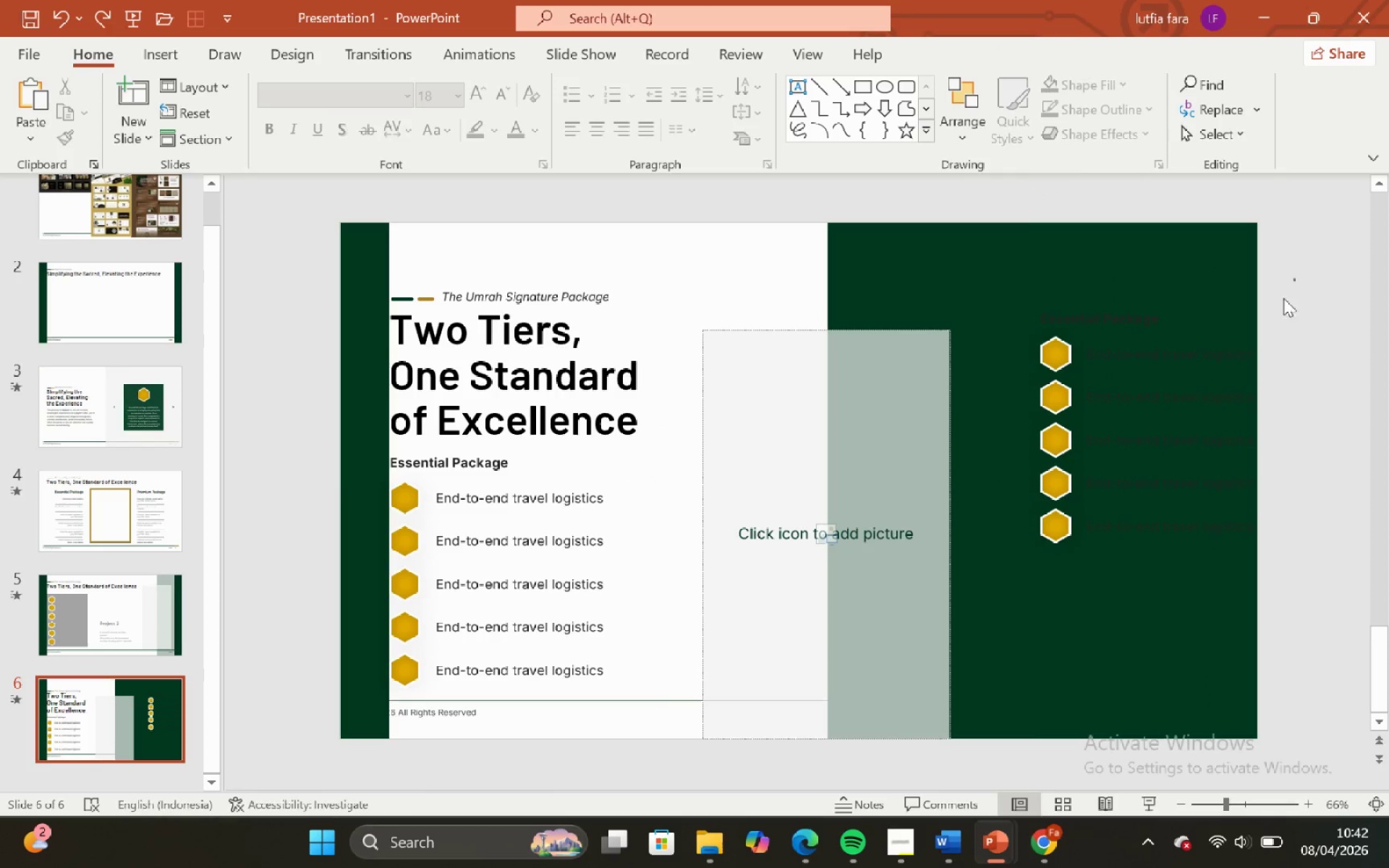 
left_click_drag(start_coordinate=[1295, 279], to_coordinate=[959, 649])
 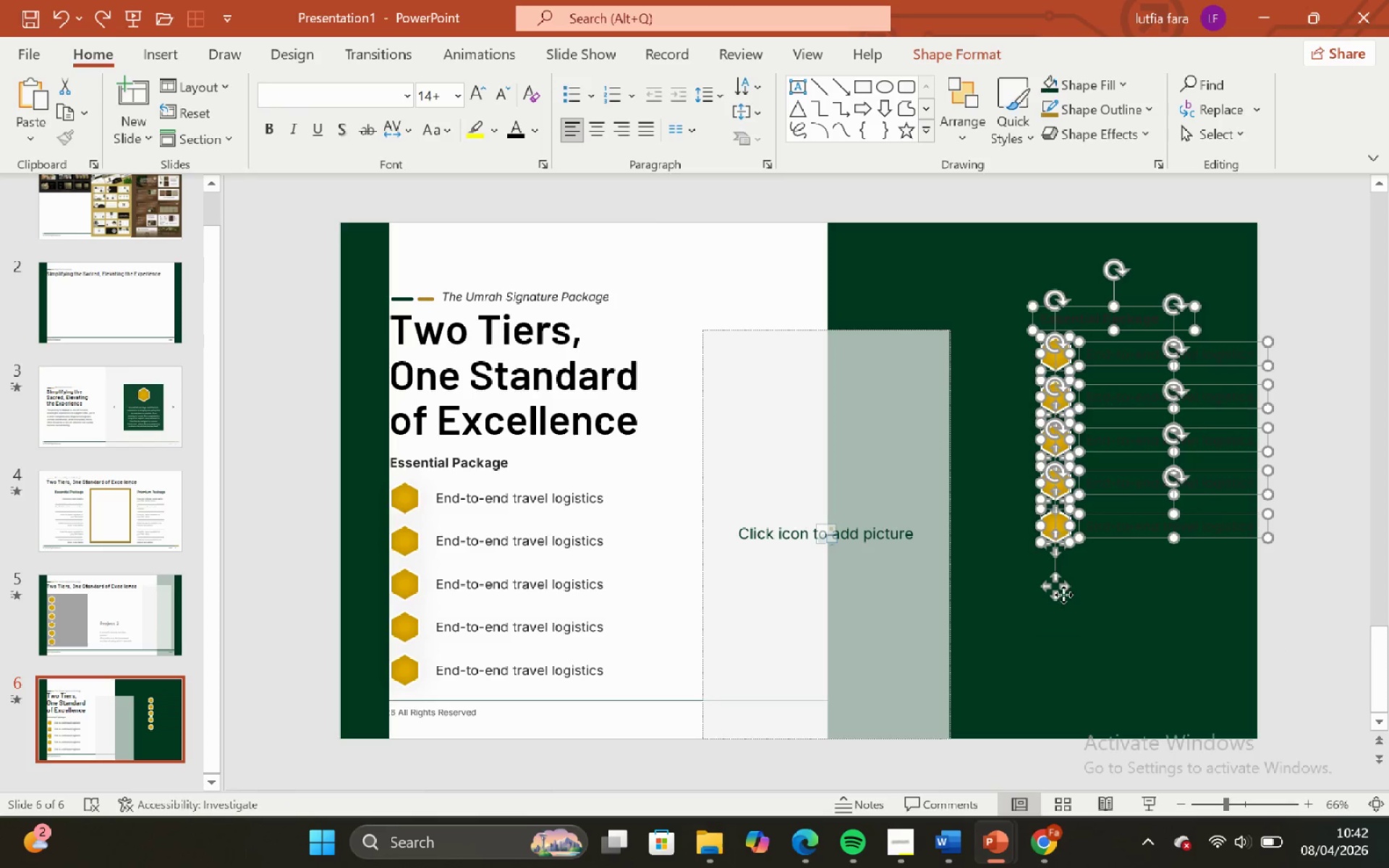 
hold_key(key=ShiftLeft, duration=1.49)
left_click_drag(start_coordinate=[1060, 591], to_coordinate=[1013, 602])
 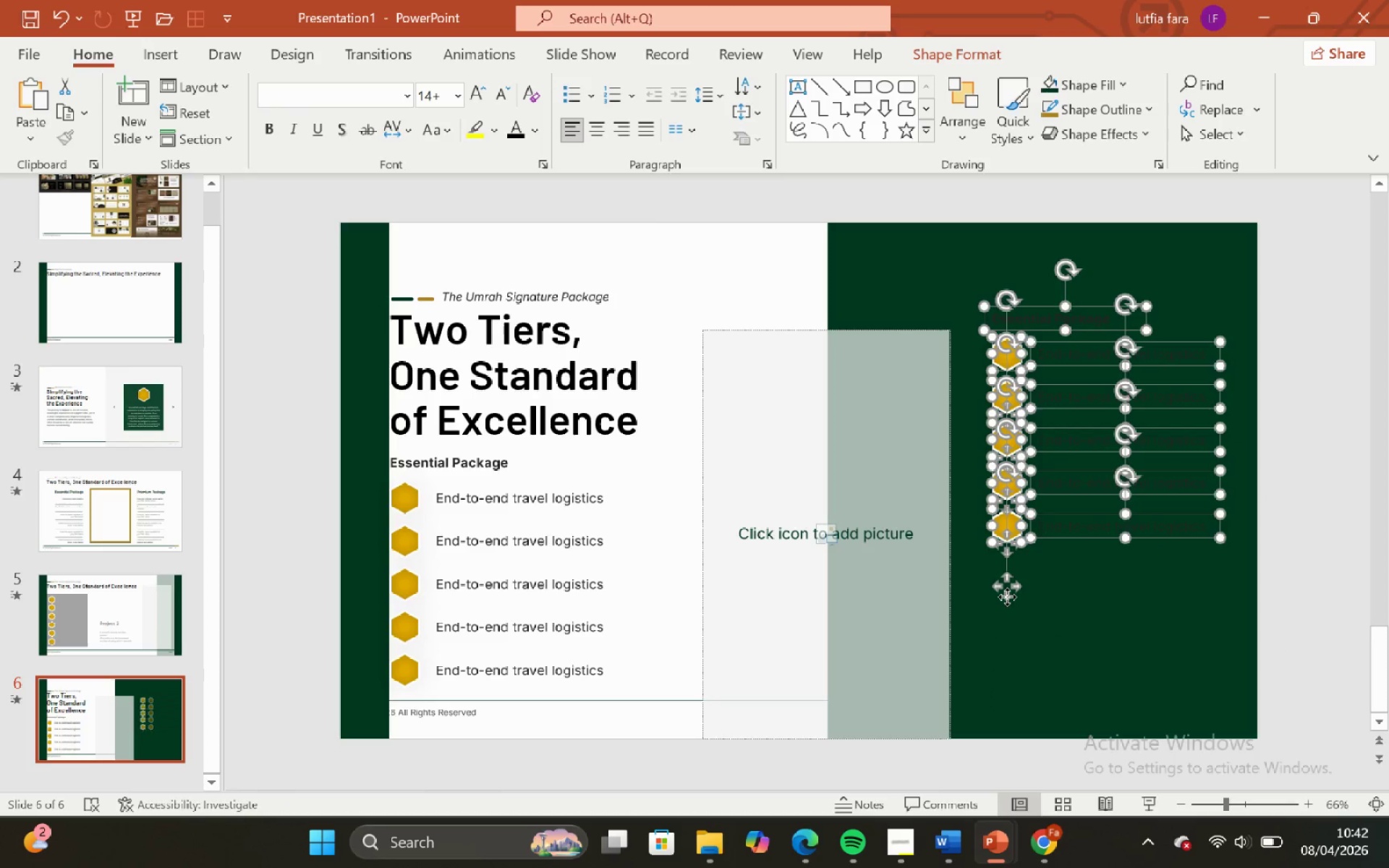 
hold_key(key=ShiftLeft, duration=0.98)
left_click_drag(start_coordinate=[1006, 594], to_coordinate=[1003, 615])
 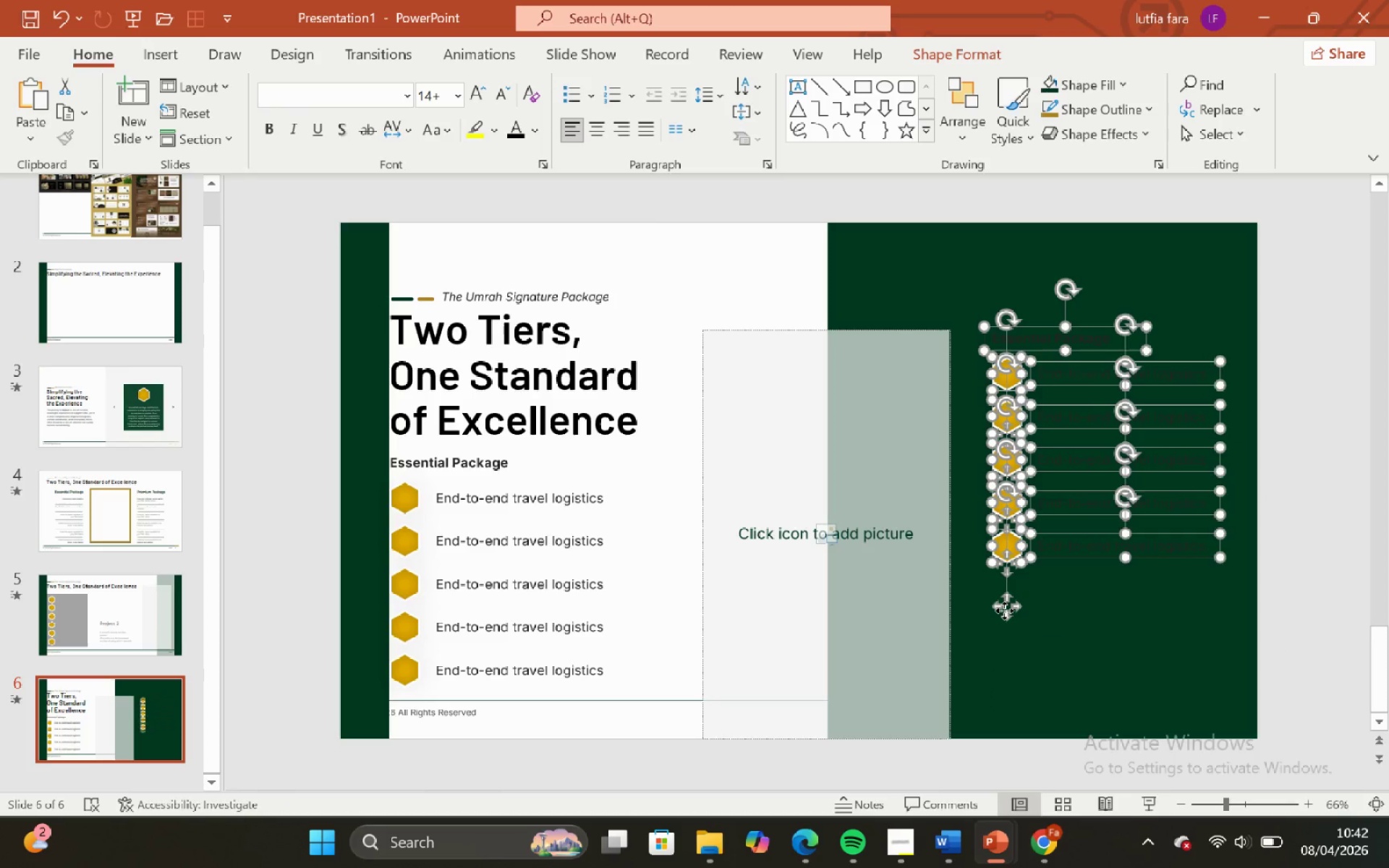 
hold_key(key=ShiftLeft, duration=1.49)
left_click_drag(start_coordinate=[1004, 610], to_coordinate=[935, 618])
 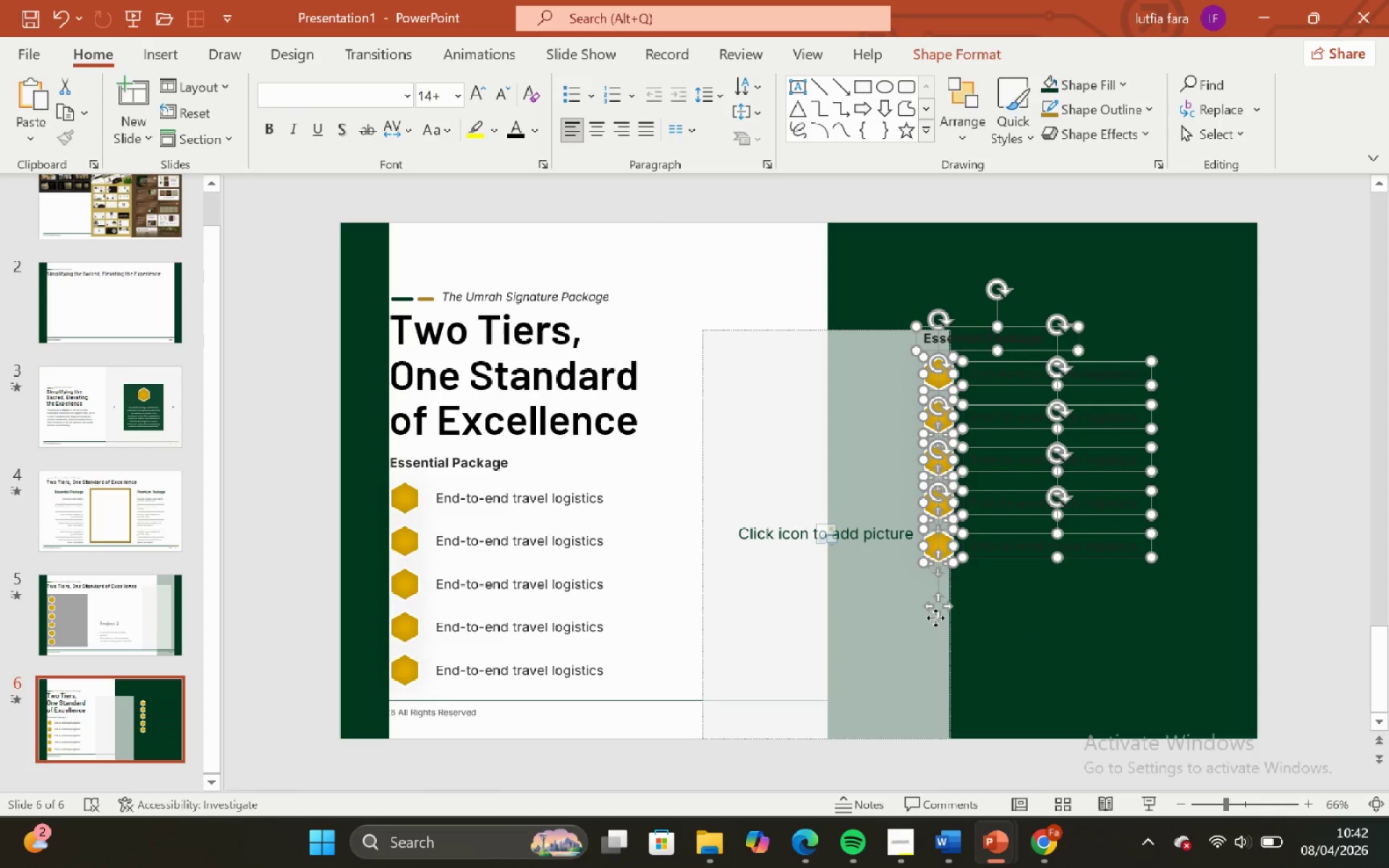 
key(Control+Z)
 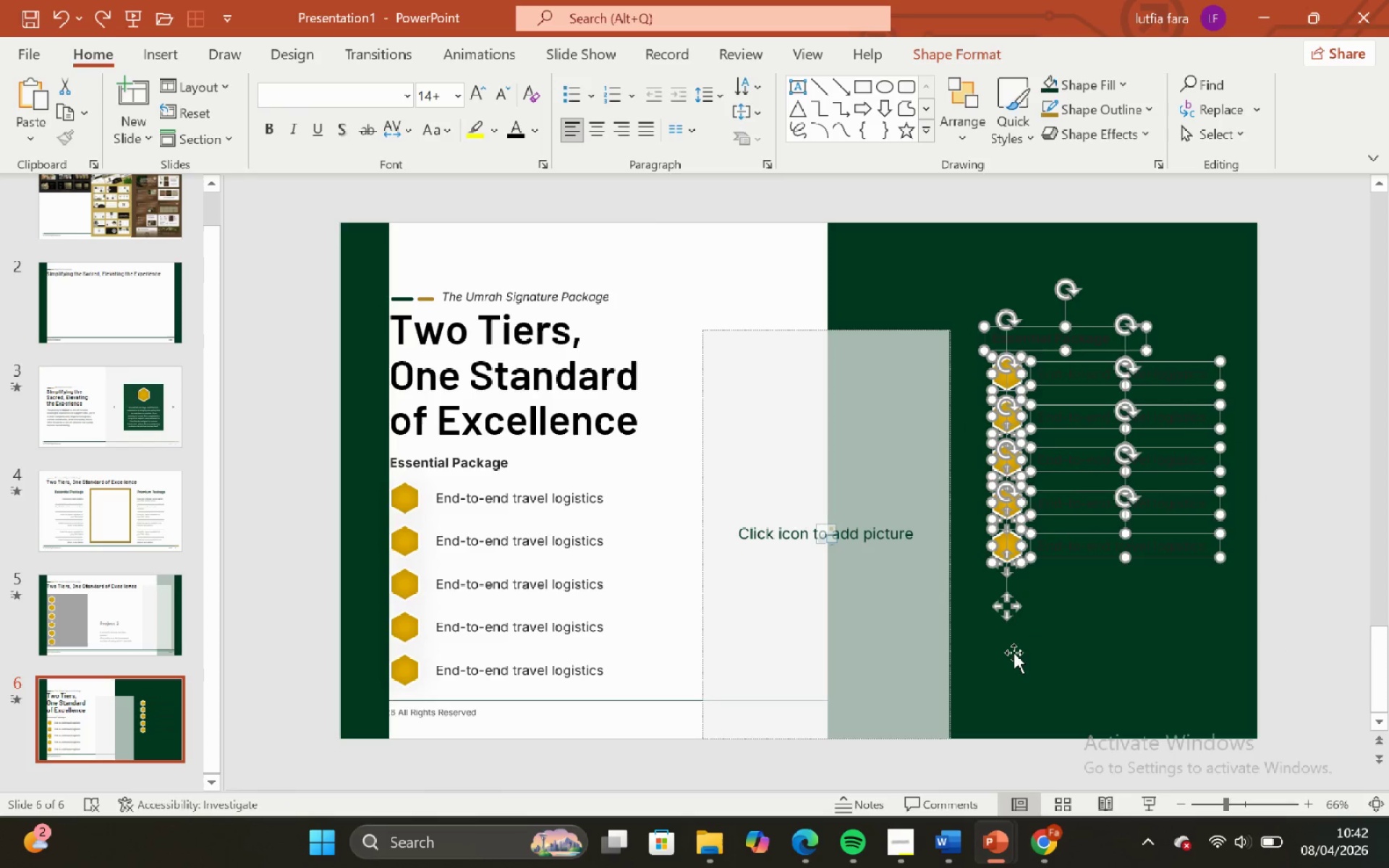 
key(ArrowUp)
 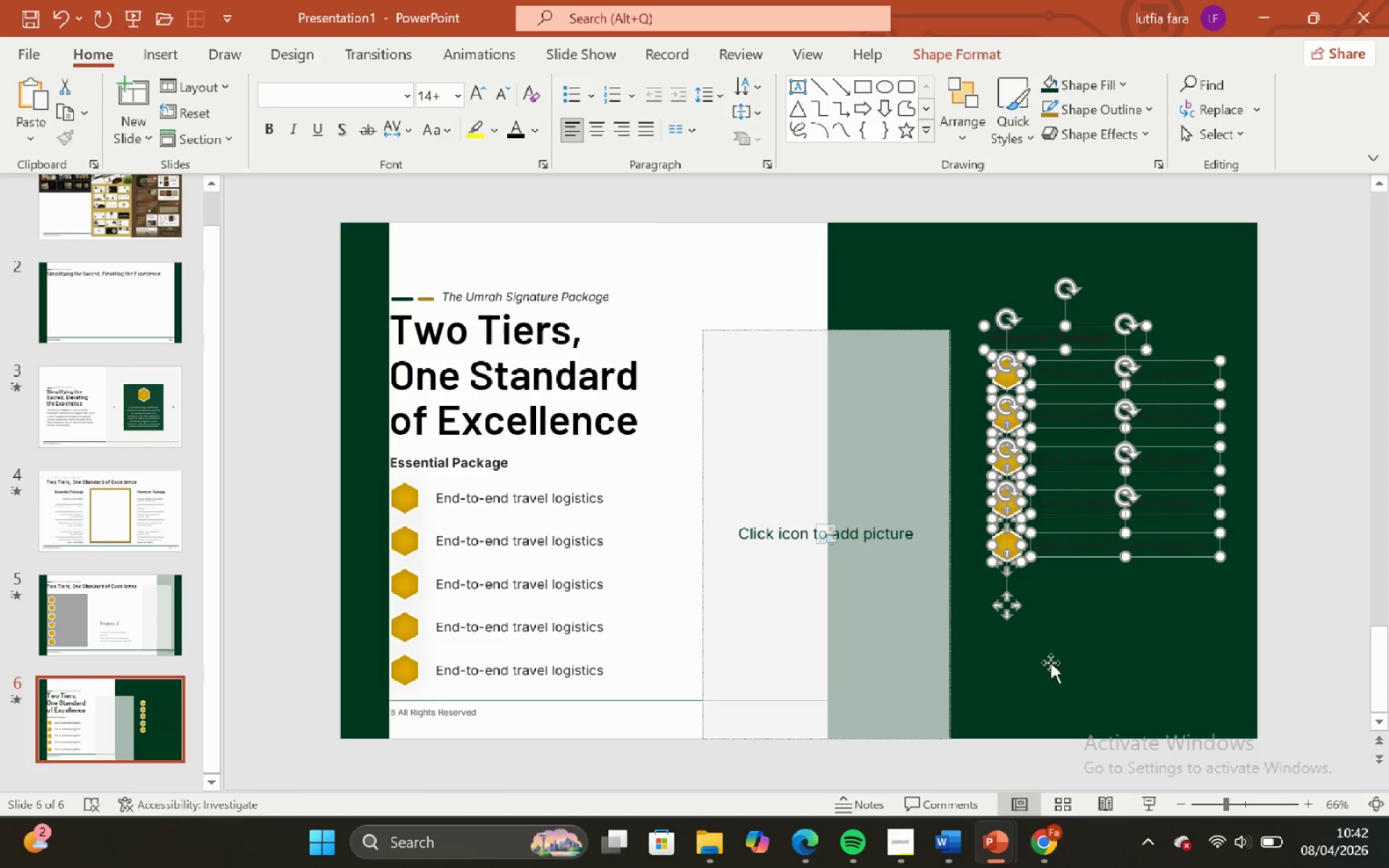 
key(ArrowUp)
 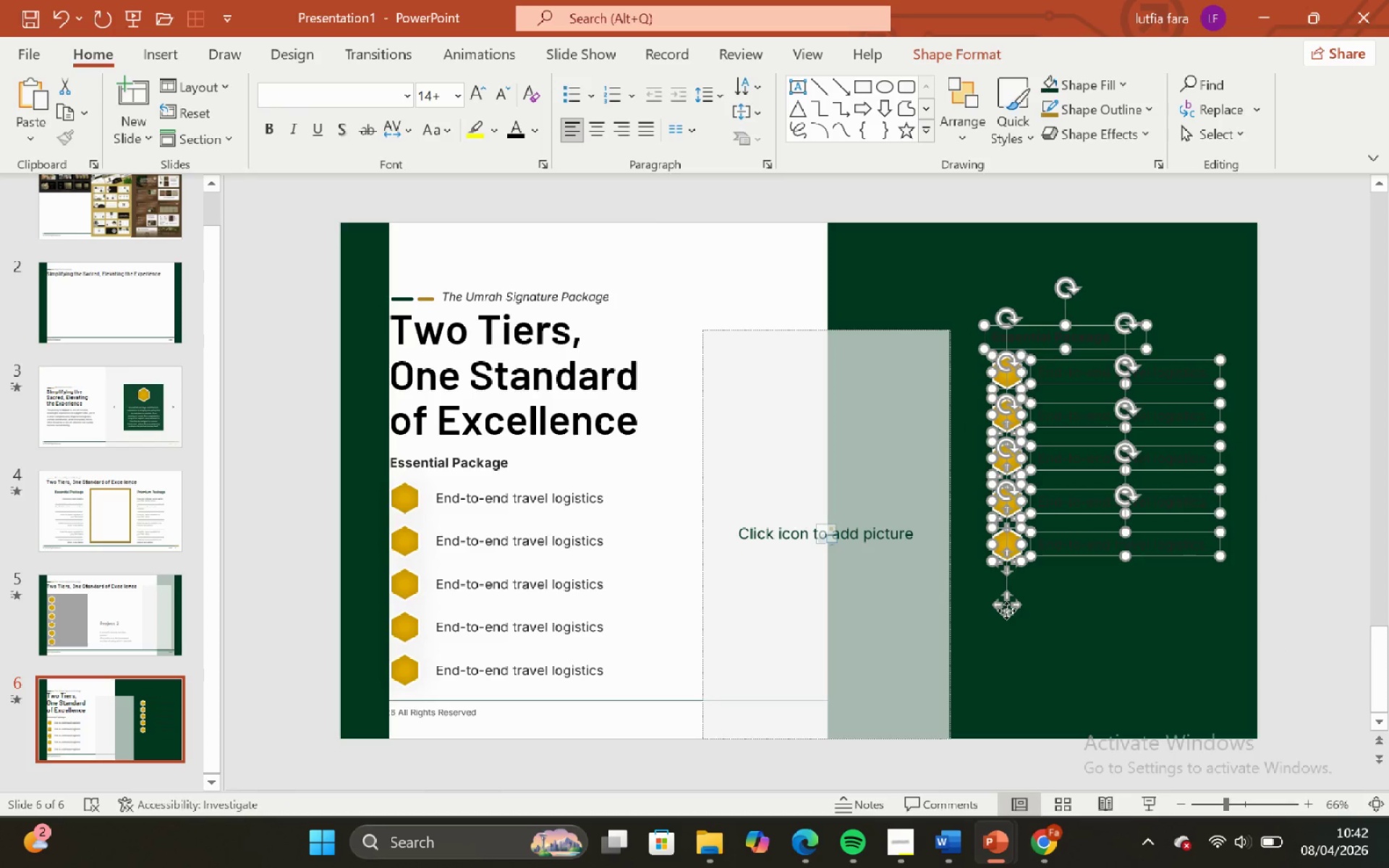 
hold_key(key=ShiftLeft, duration=2.84)
left_click_drag(start_coordinate=[1003, 608], to_coordinate=[993, 605])
 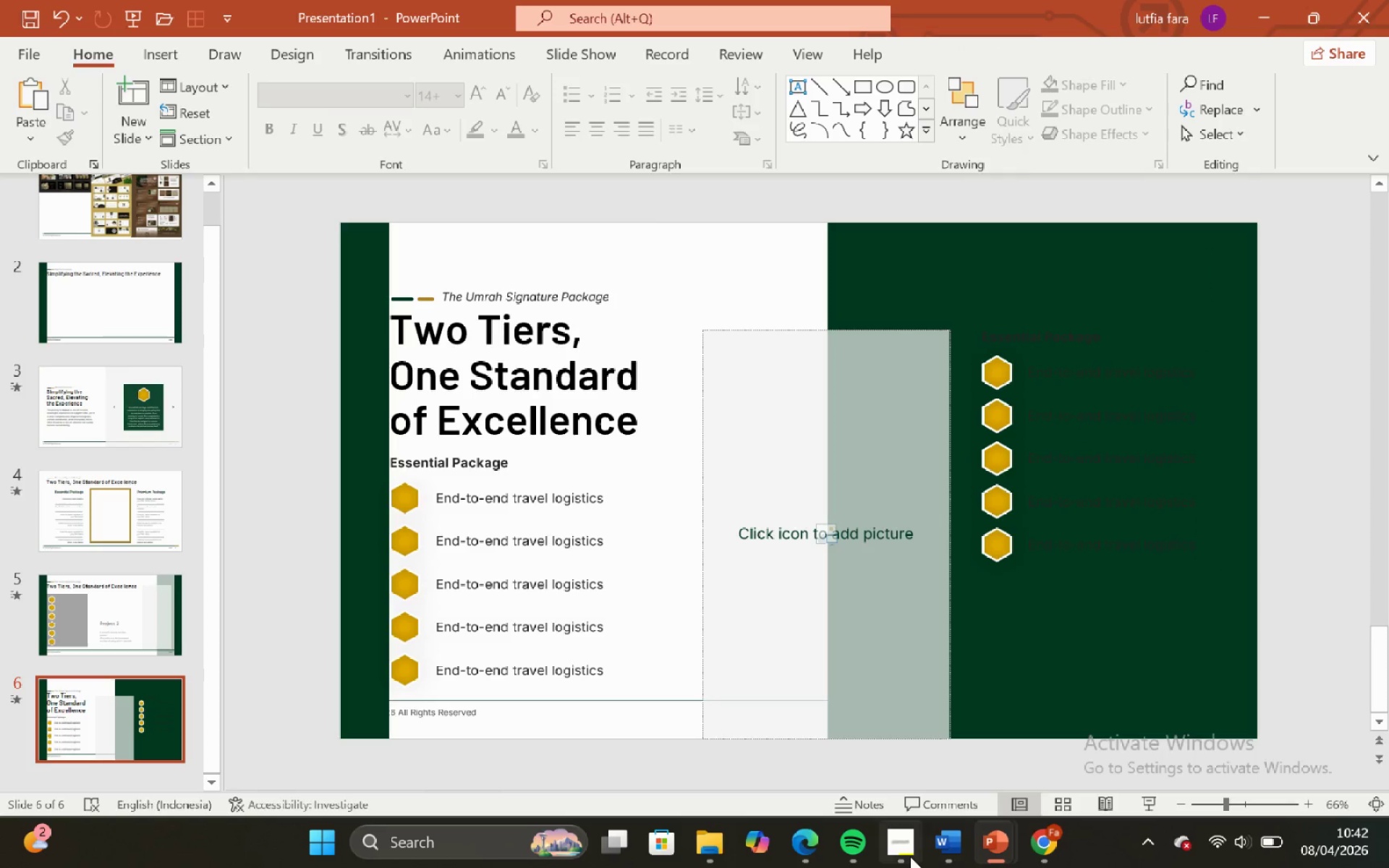 
left_click_drag(start_coordinate=[905, 854], to_coordinate=[905, 849])